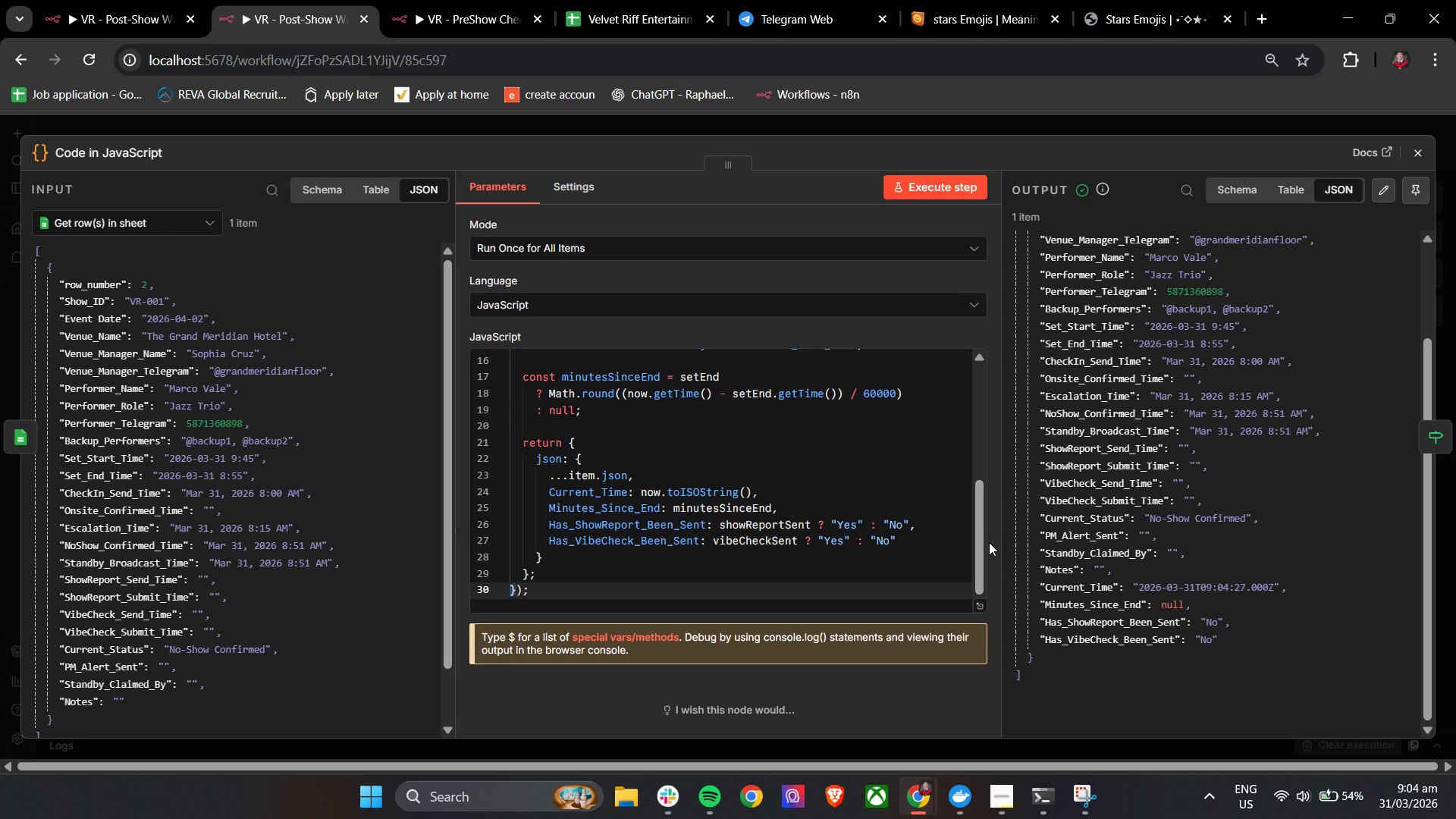 
wait(6.94)
 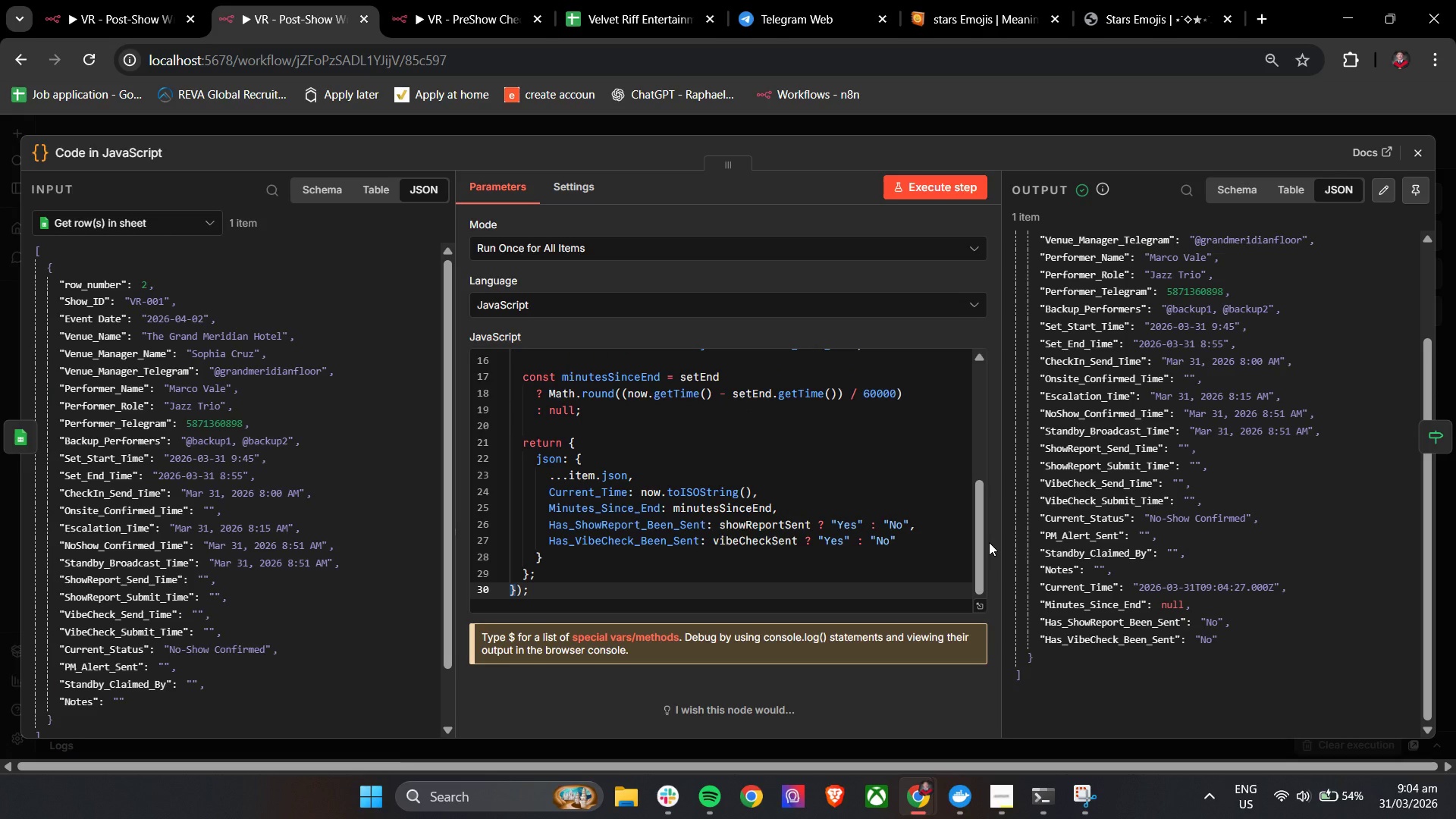 
scroll: coordinate [742, 536], scroll_direction: up, amount: 6.0
 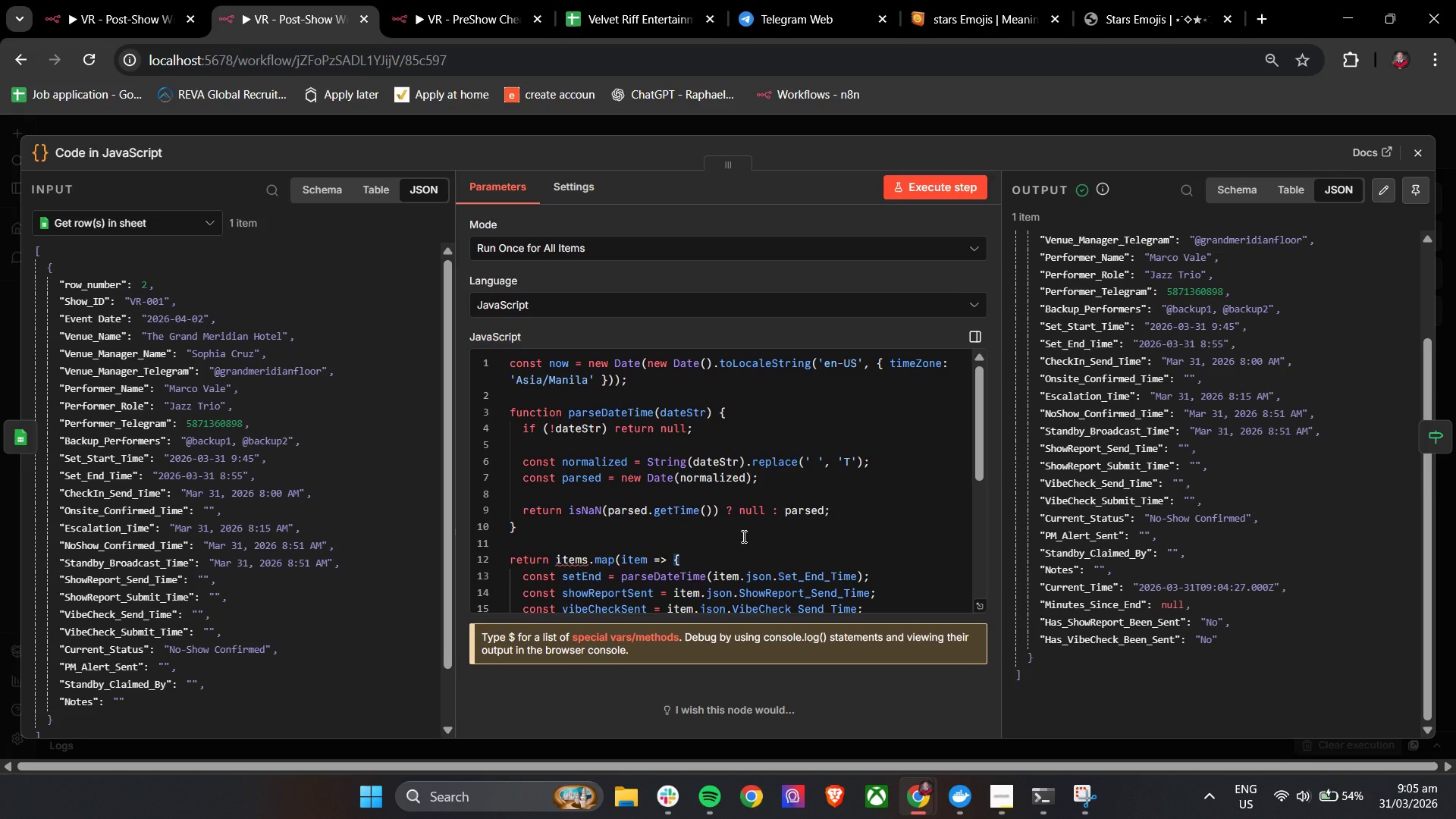 
wait(36.64)
 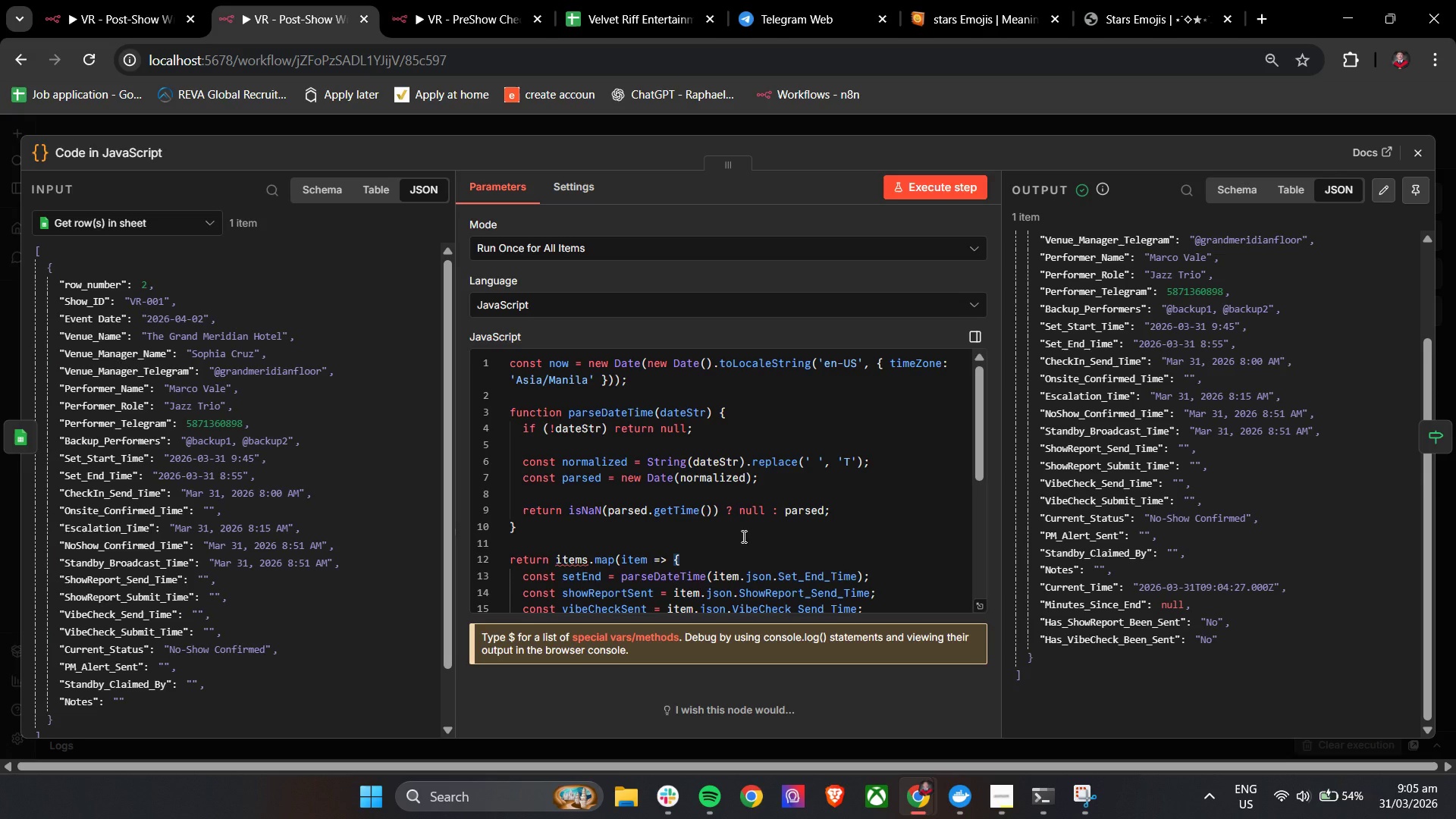 
scroll: coordinate [799, 503], scroll_direction: down, amount: 6.0
 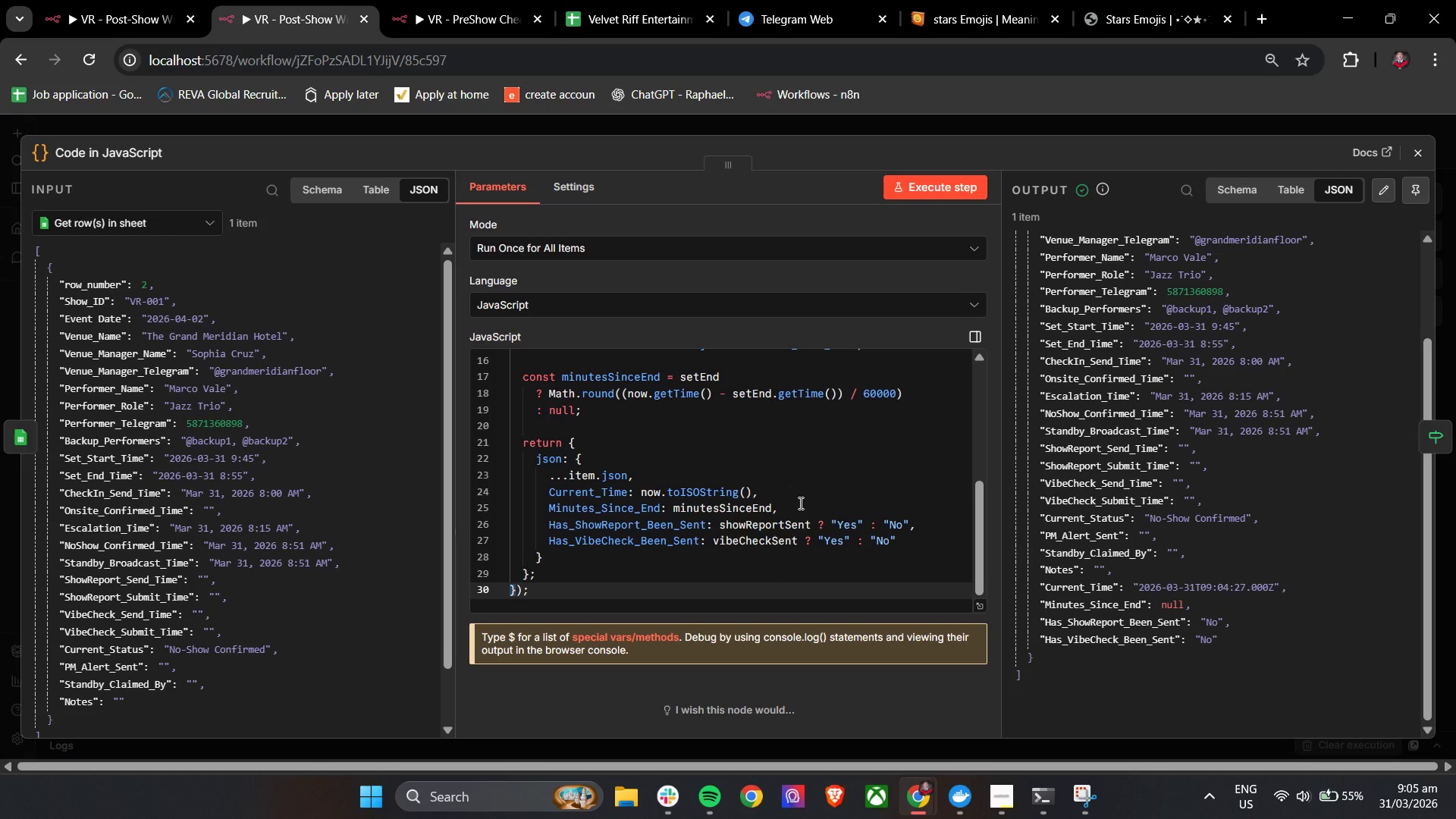 
scroll: coordinate [799, 503], scroll_direction: up, amount: 3.0
 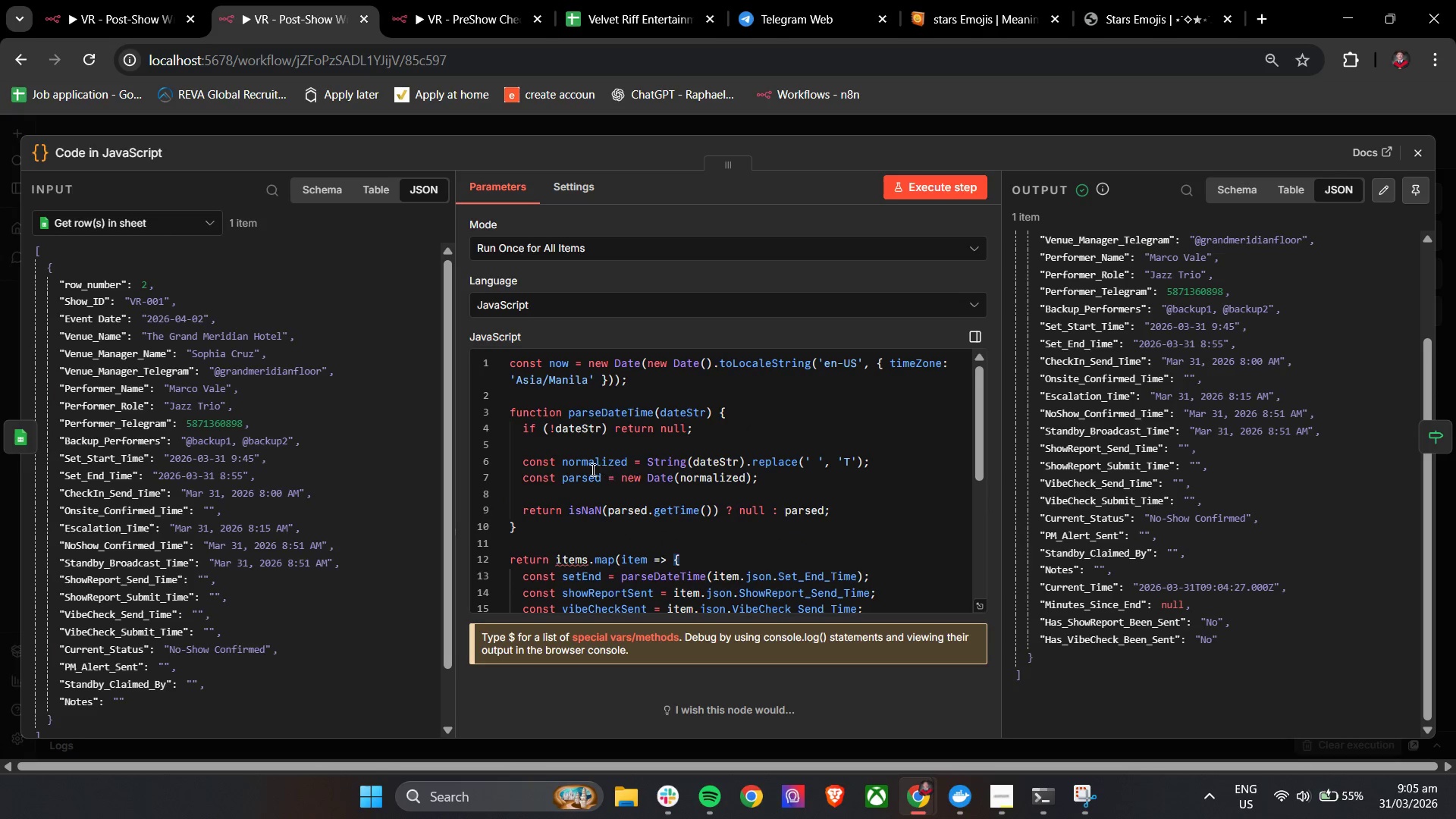 
wait(7.64)
 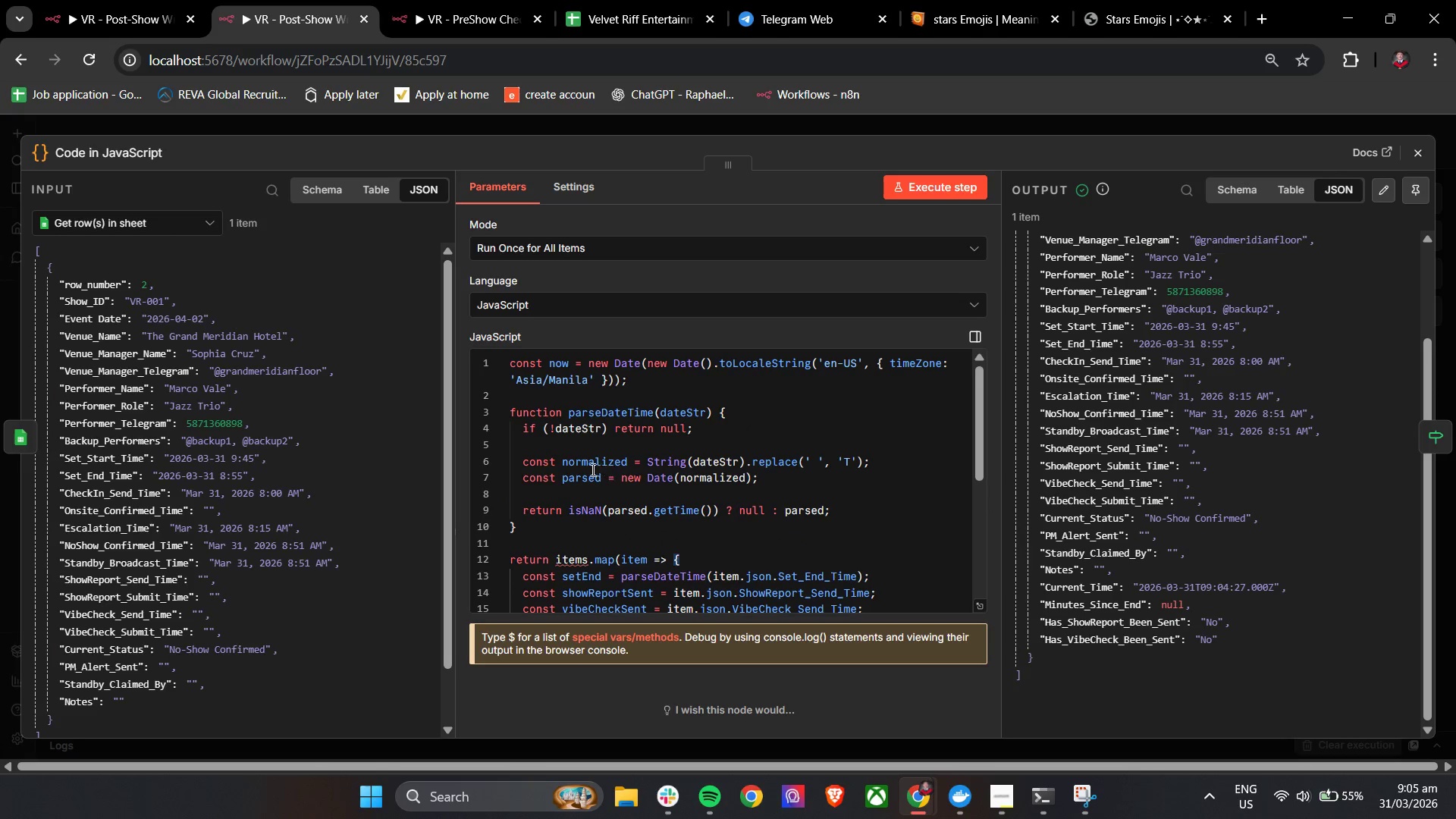 
left_click_drag(start_coordinate=[978, 397], to_coordinate=[971, 417])
 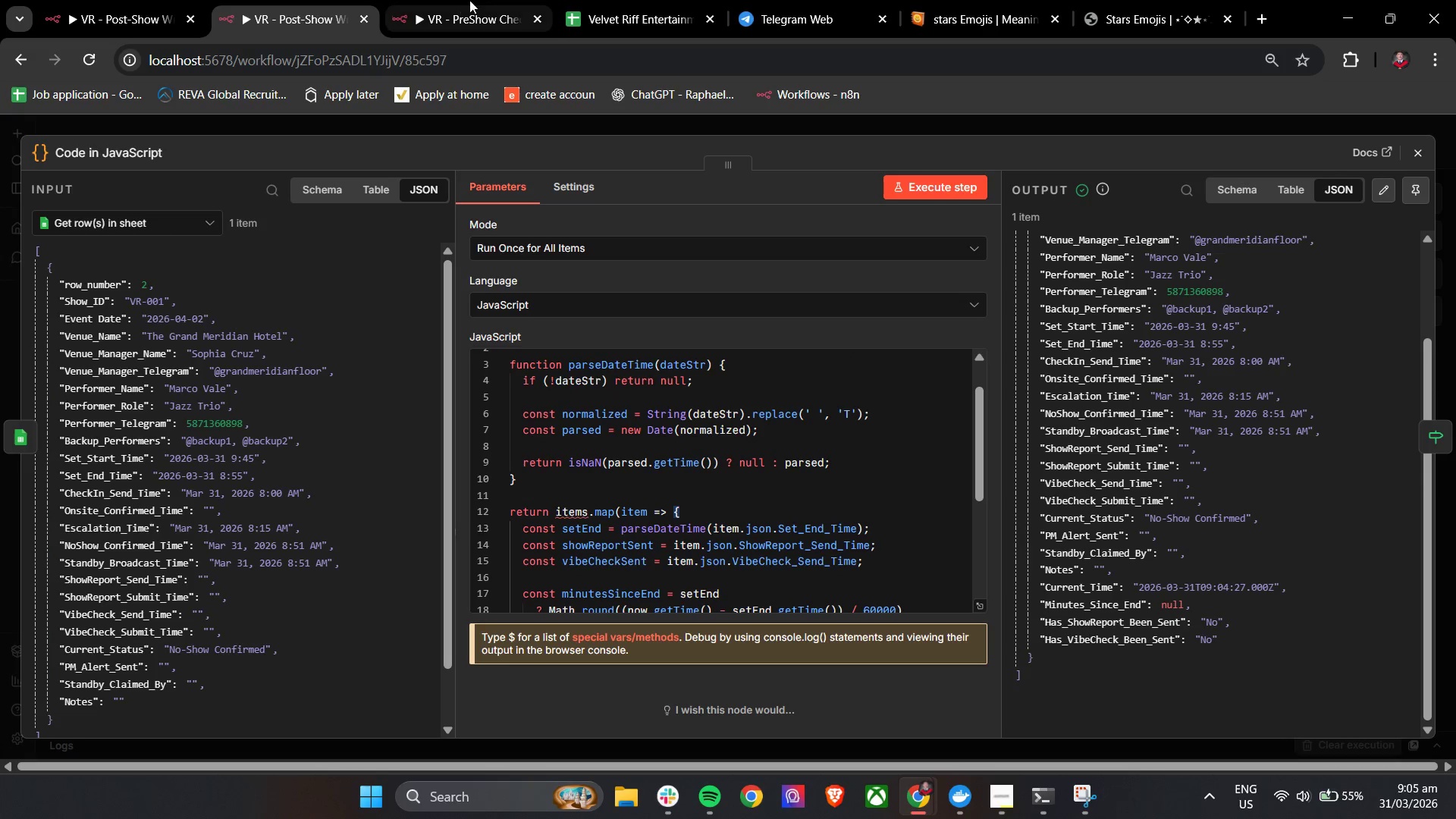 
left_click([626, 0])
 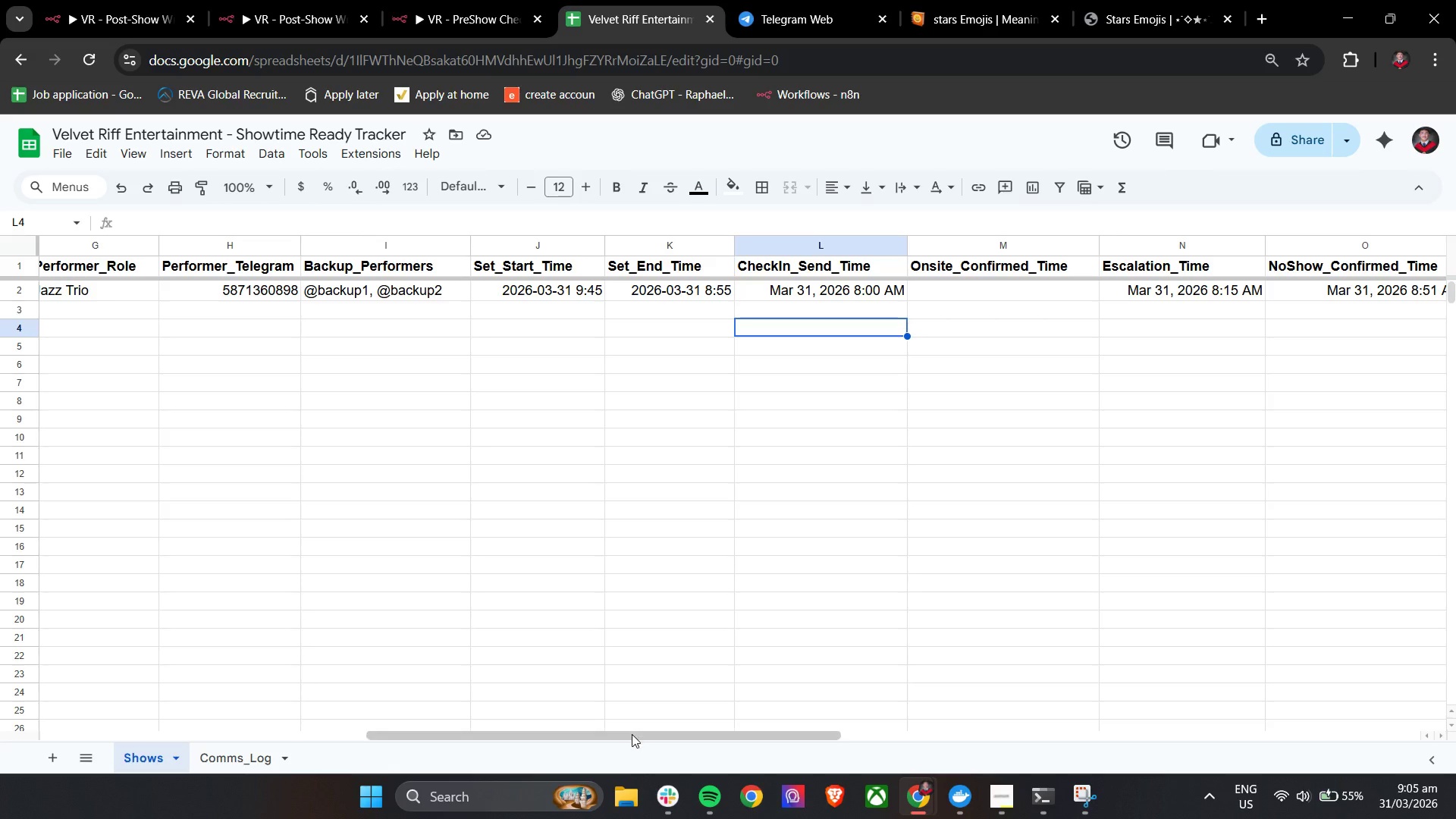 
left_click_drag(start_coordinate=[632, 734], to_coordinate=[272, 753])
 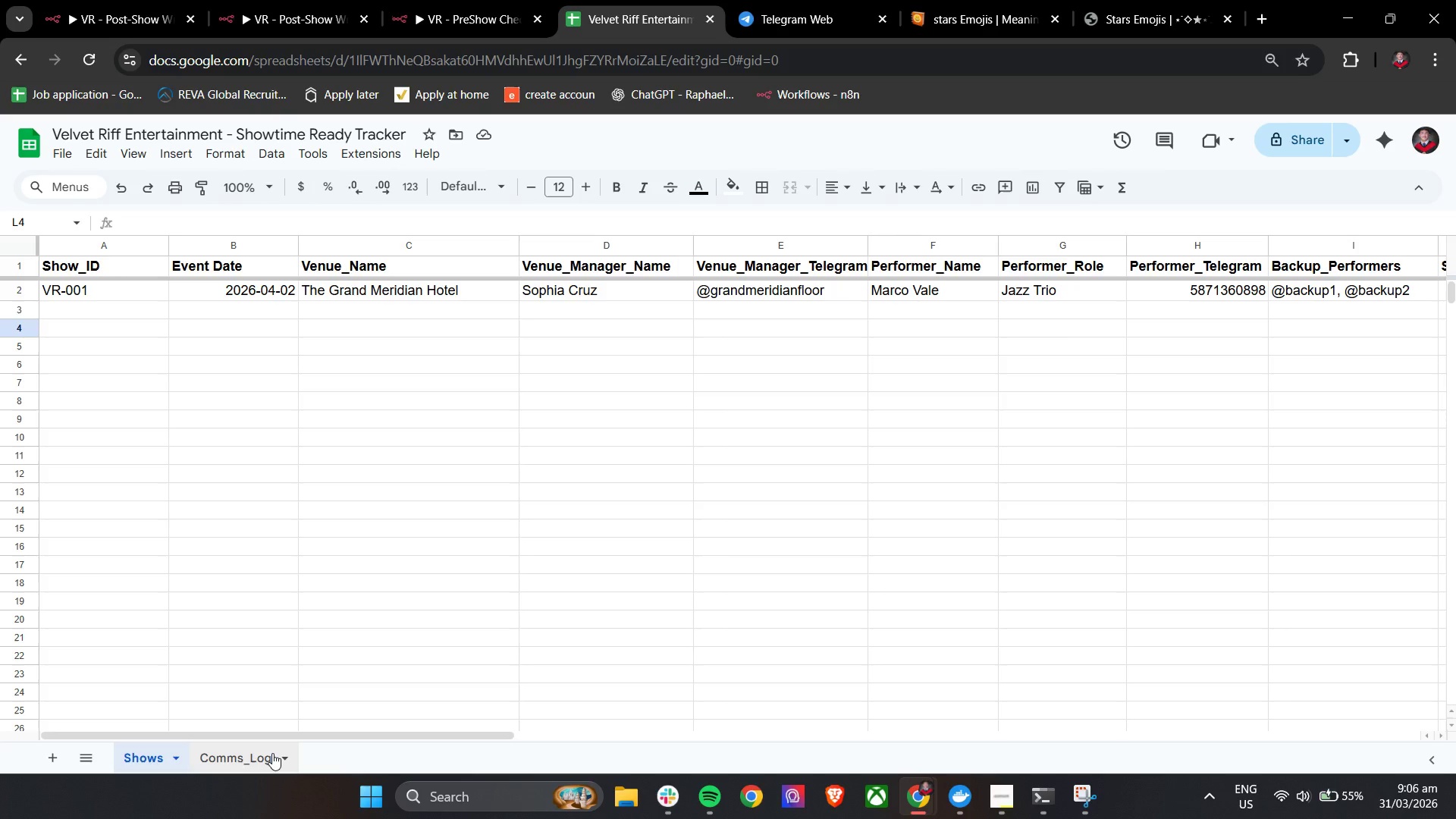 
wait(27.55)
 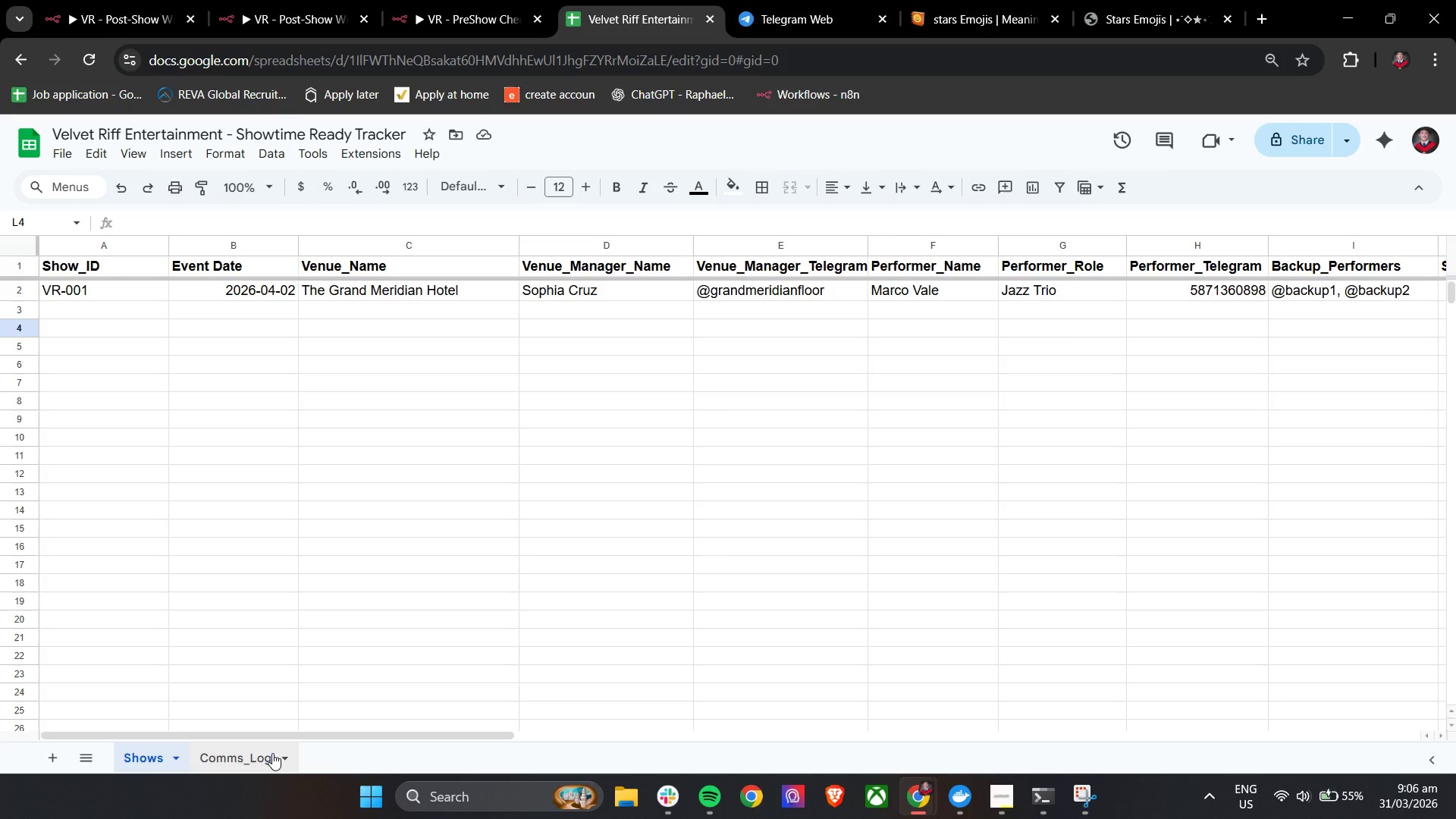 
left_click([666, 803])
 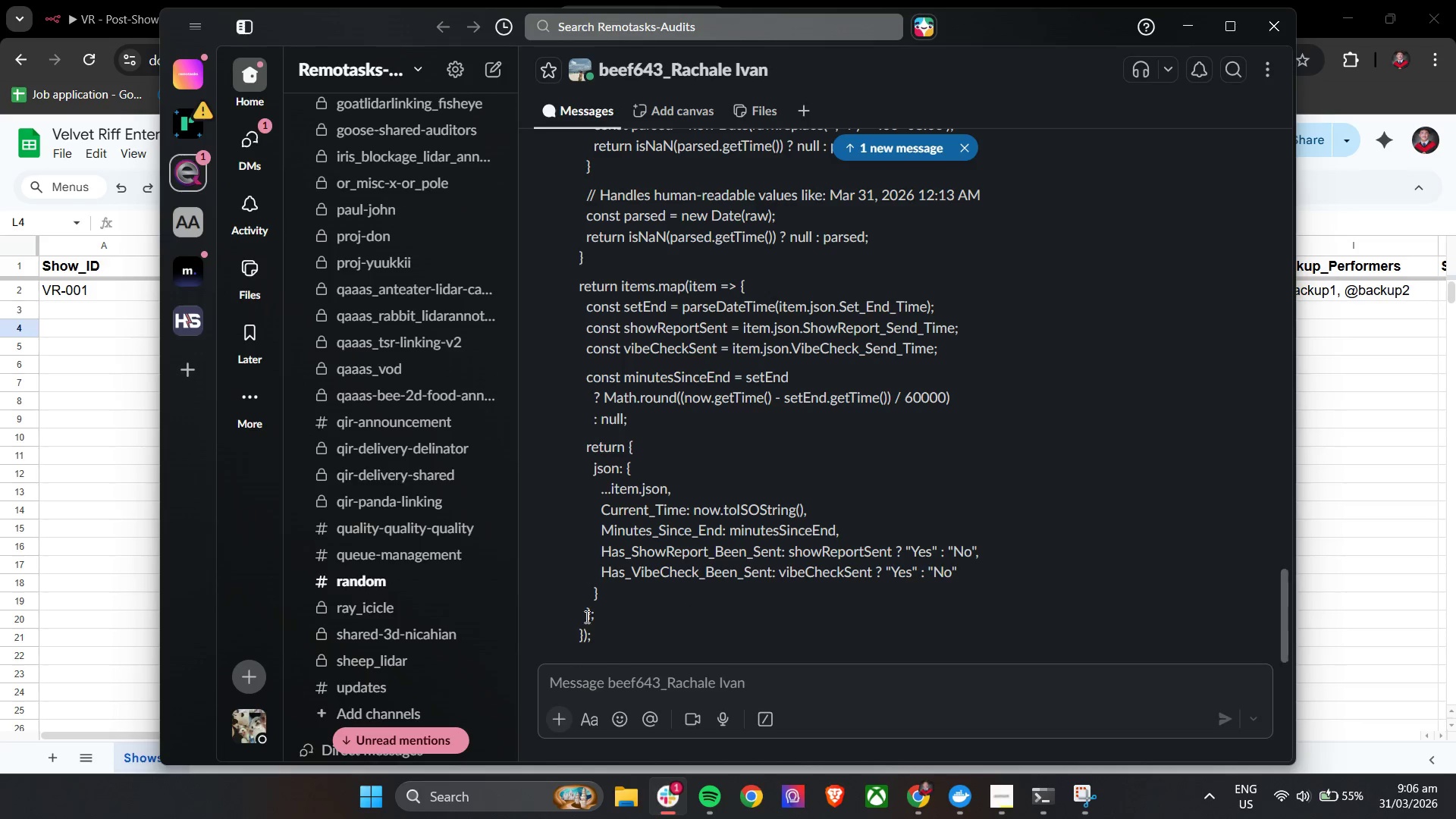 
scroll: coordinate [625, 541], scroll_direction: down, amount: 2.0
 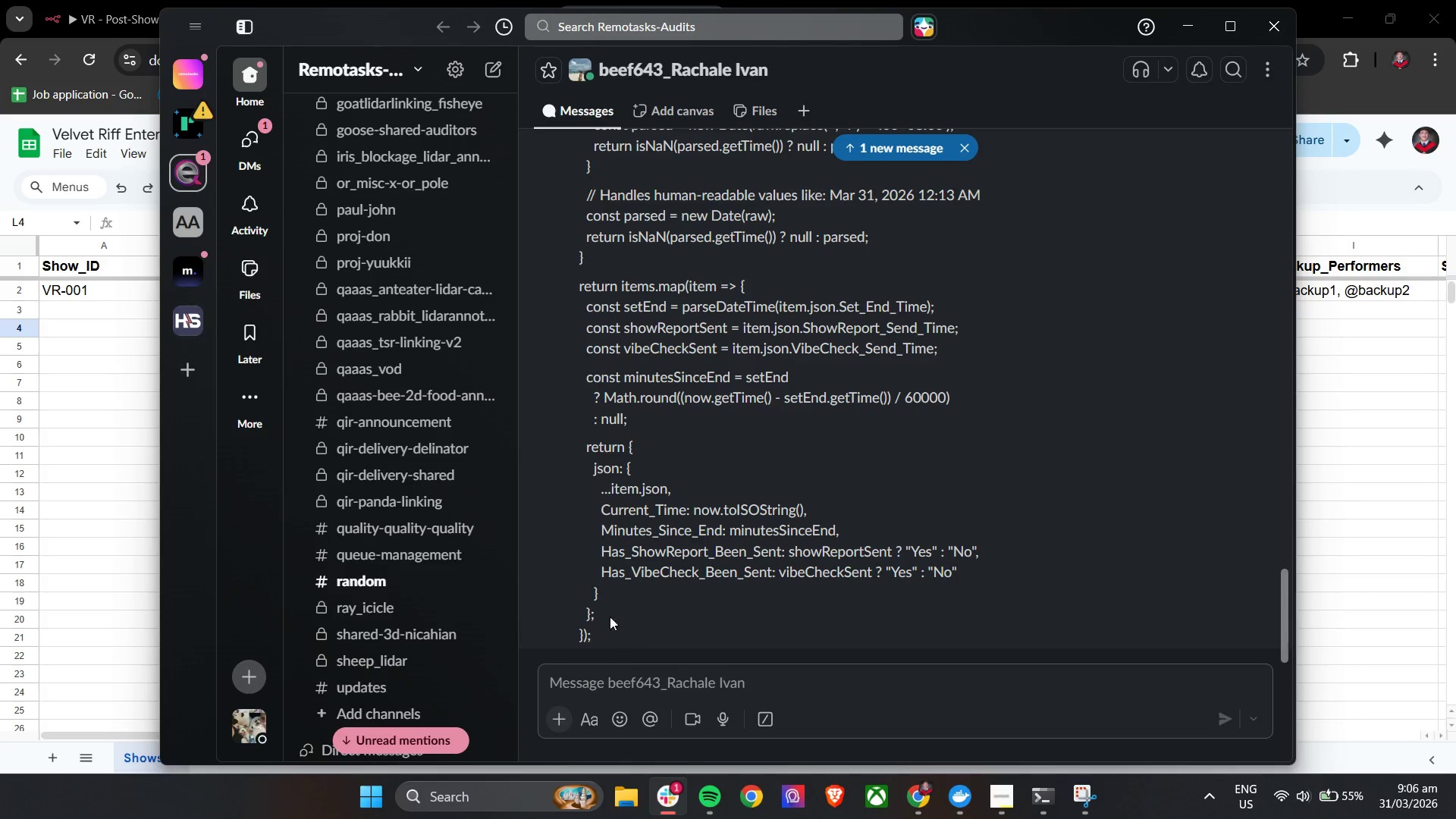 
left_click_drag(start_coordinate=[623, 643], to_coordinate=[581, 457])
 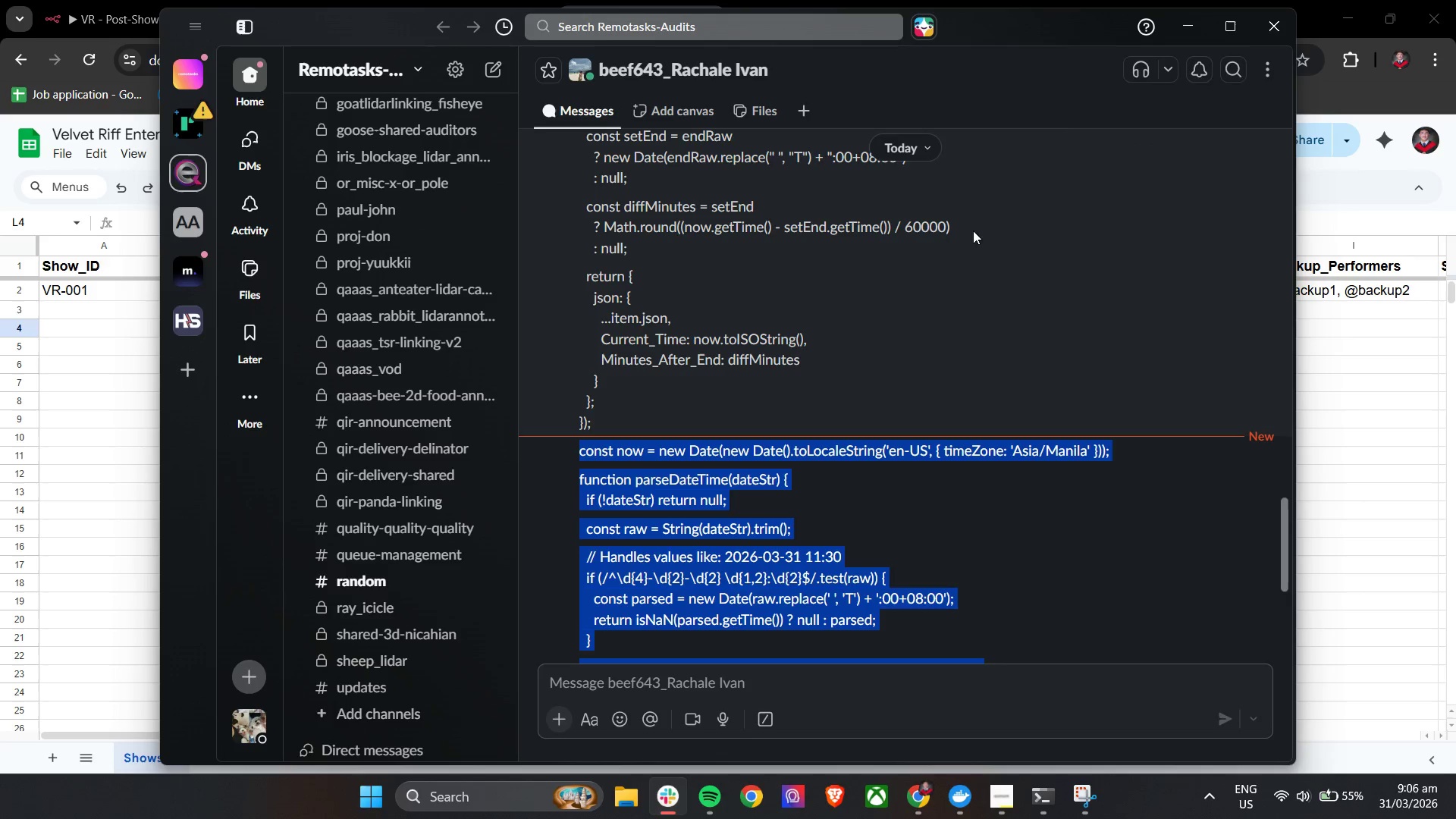 
scroll: coordinate [590, 498], scroll_direction: up, amount: 5.0
 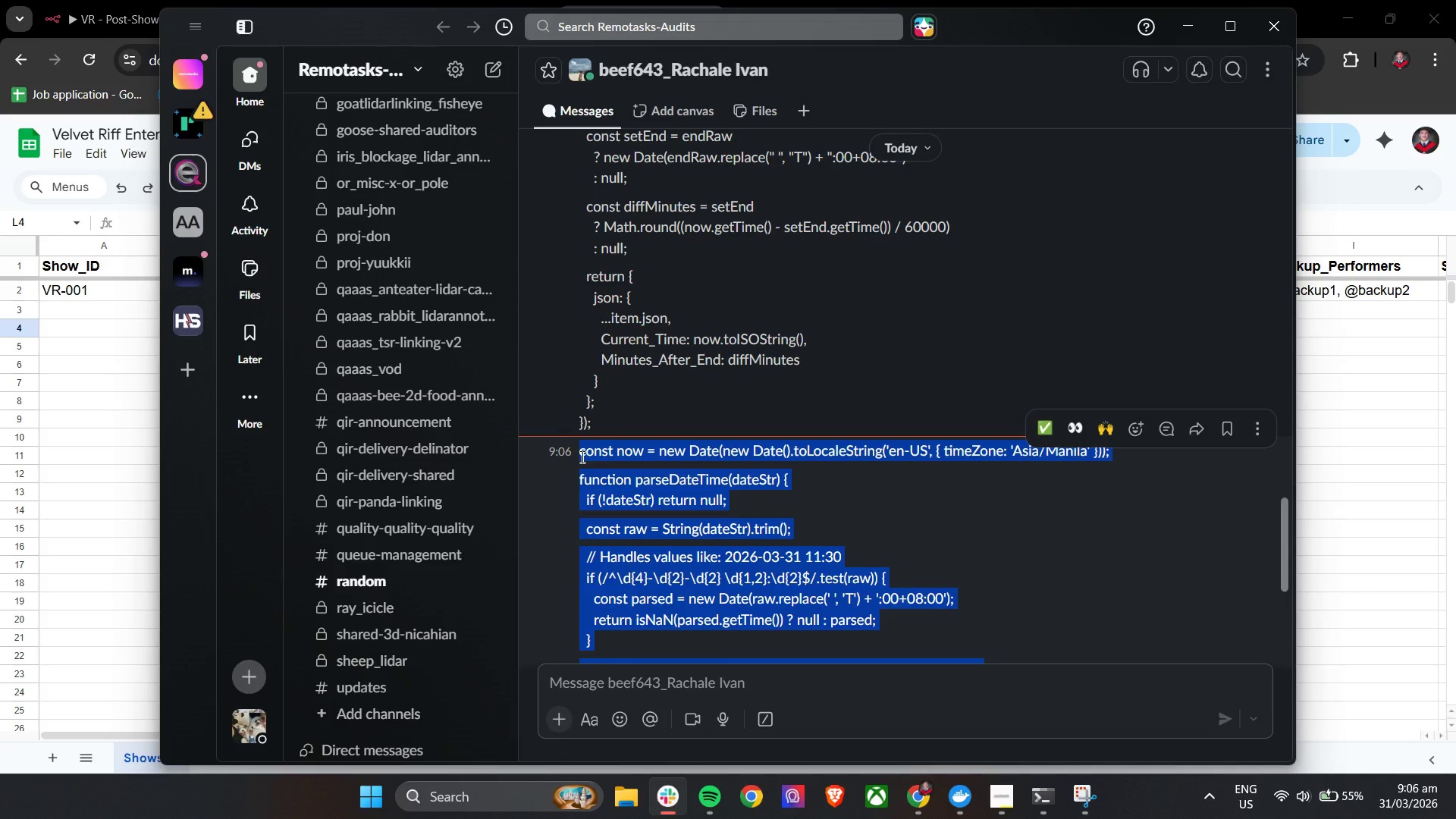 
key(Control+C)
 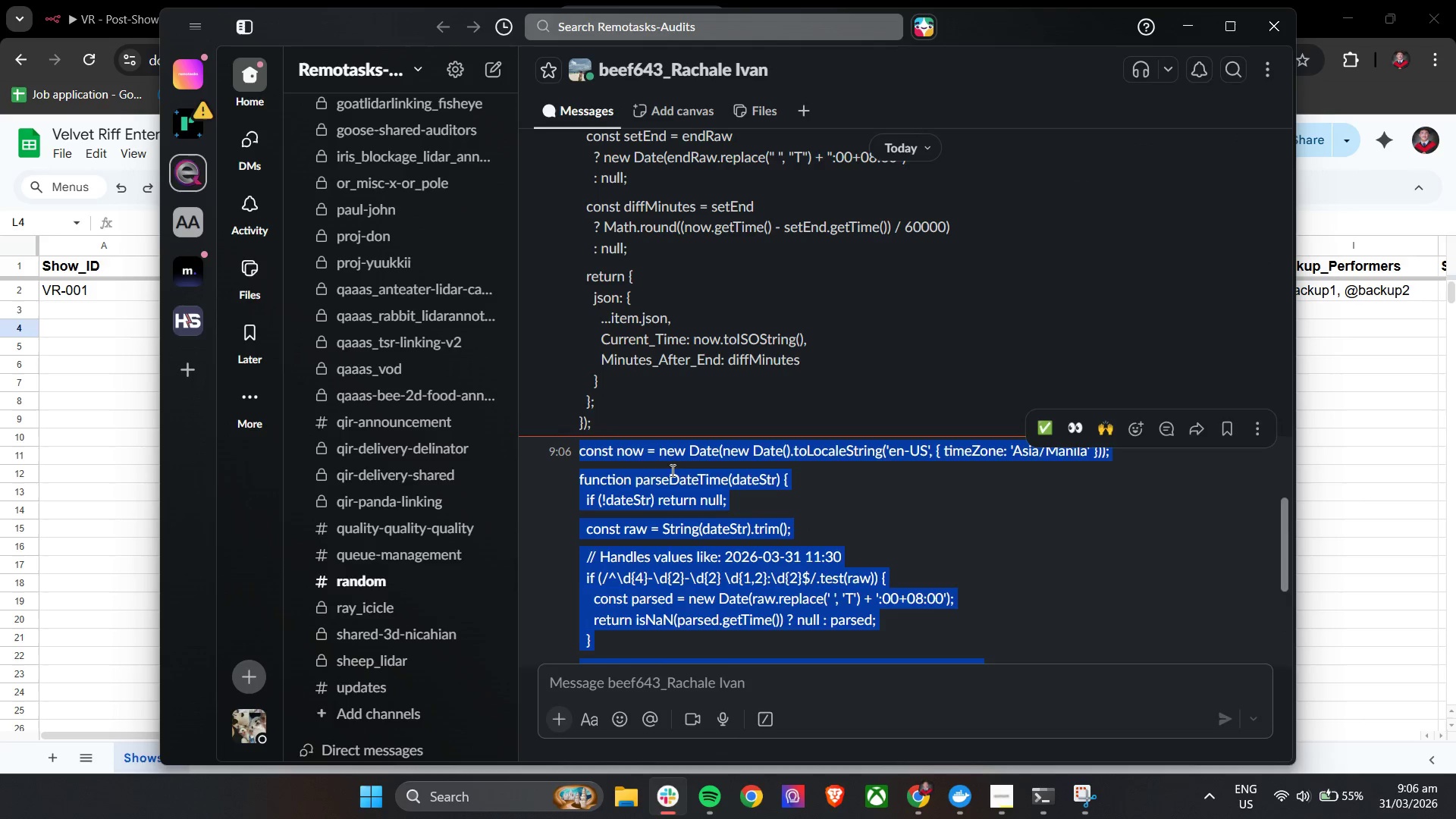 
key(Control+C)
 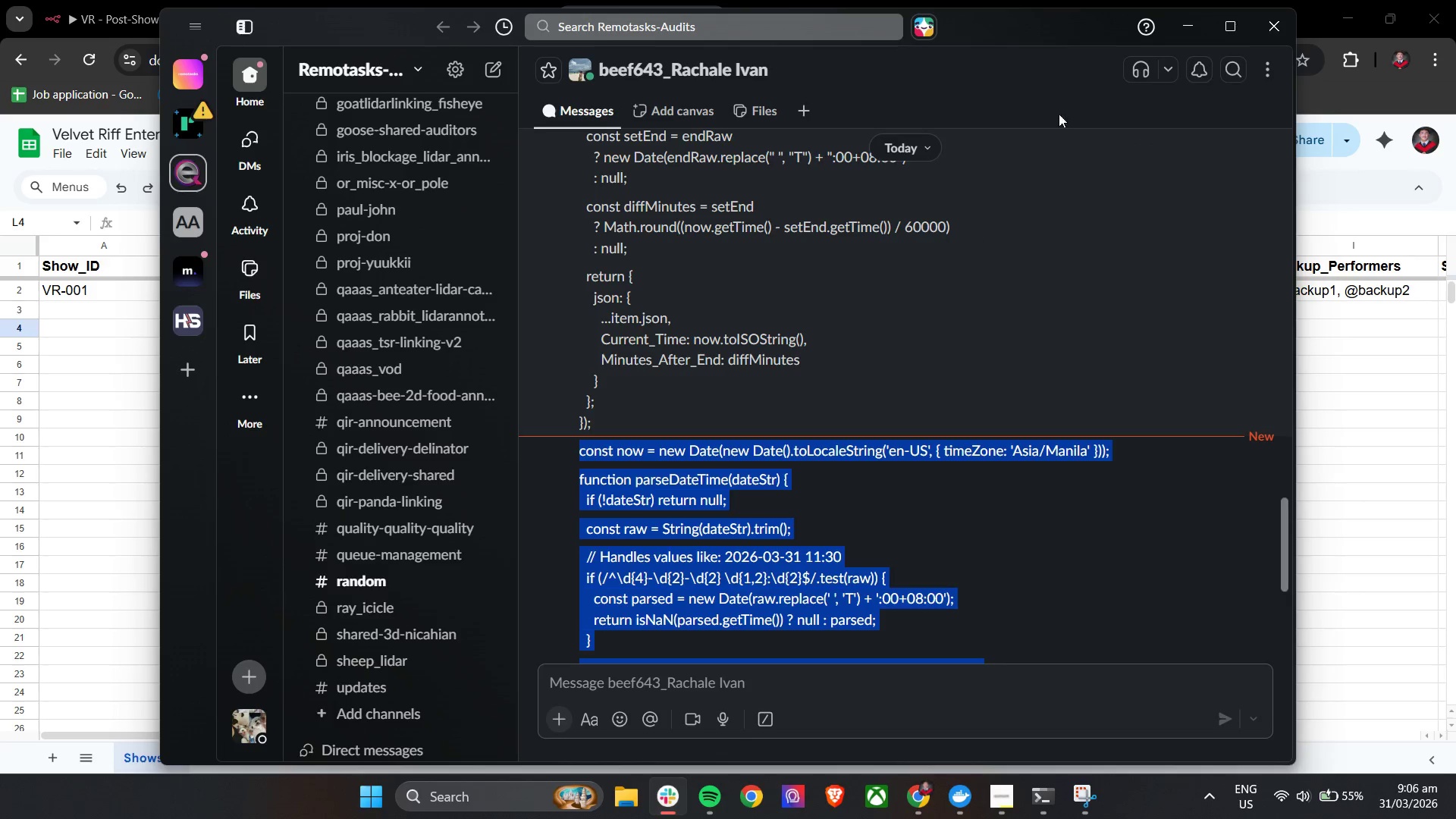 
key(Control+C)
 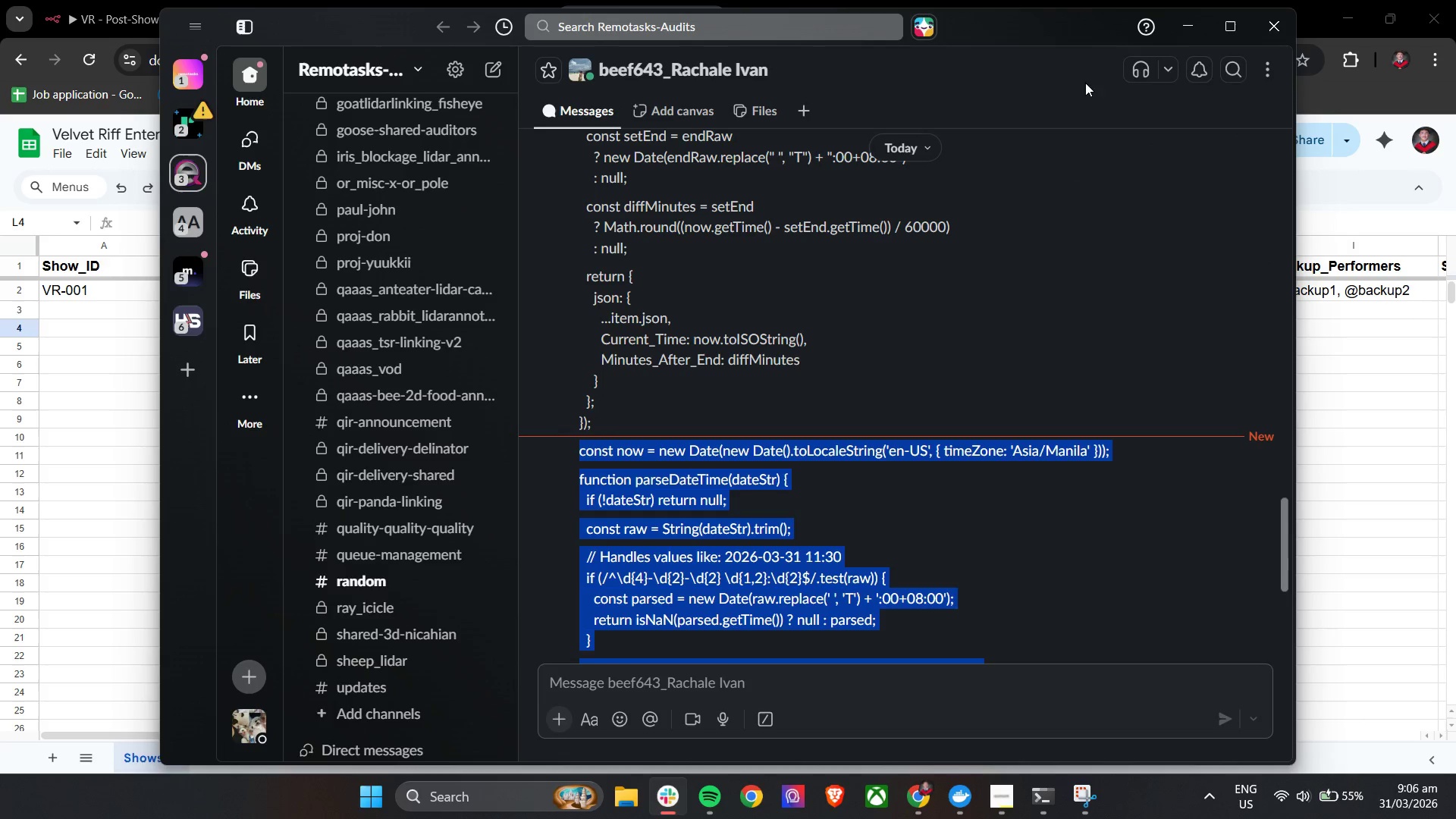 
key(Control+C)
 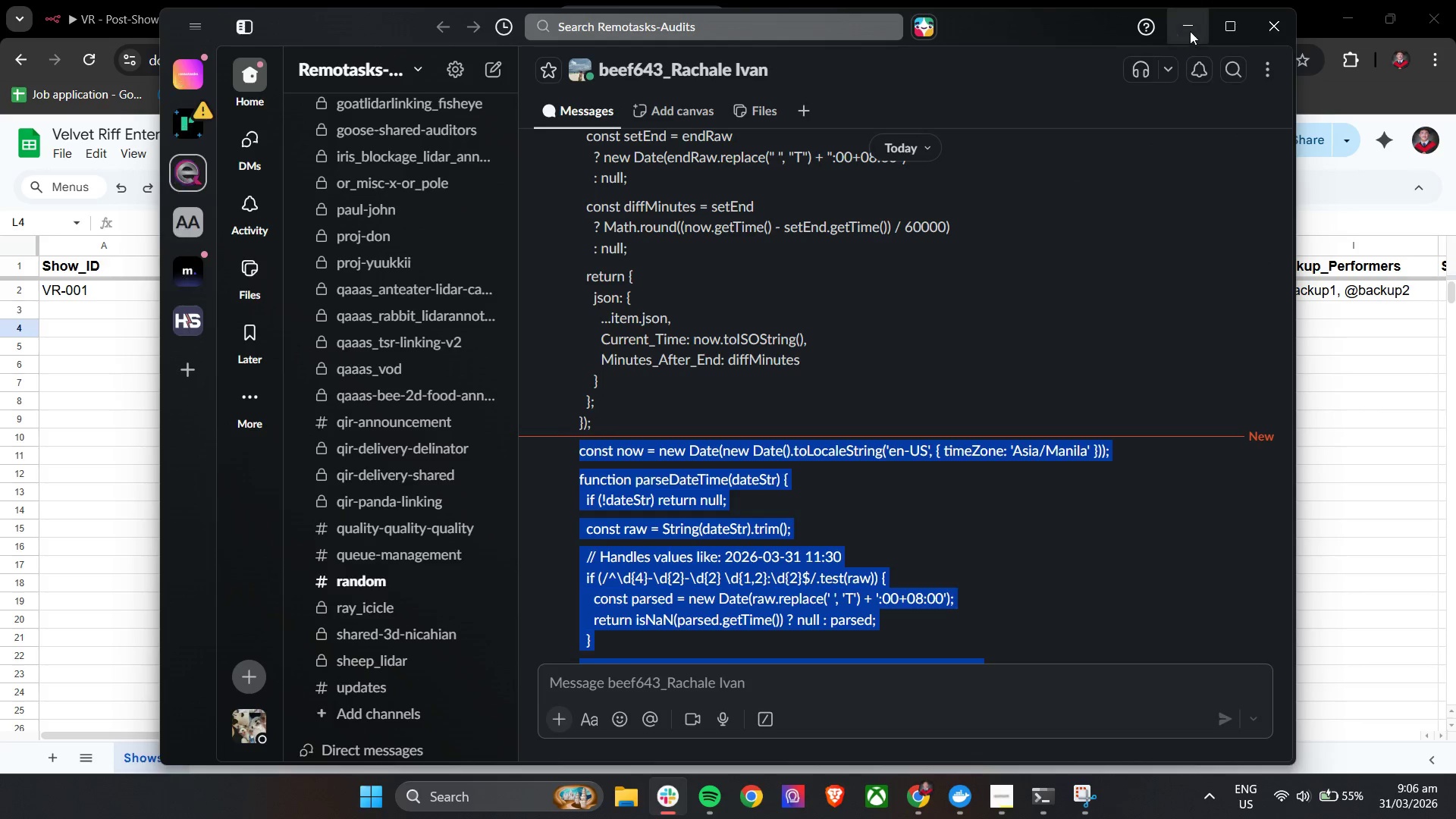 
left_click([1190, 31])
 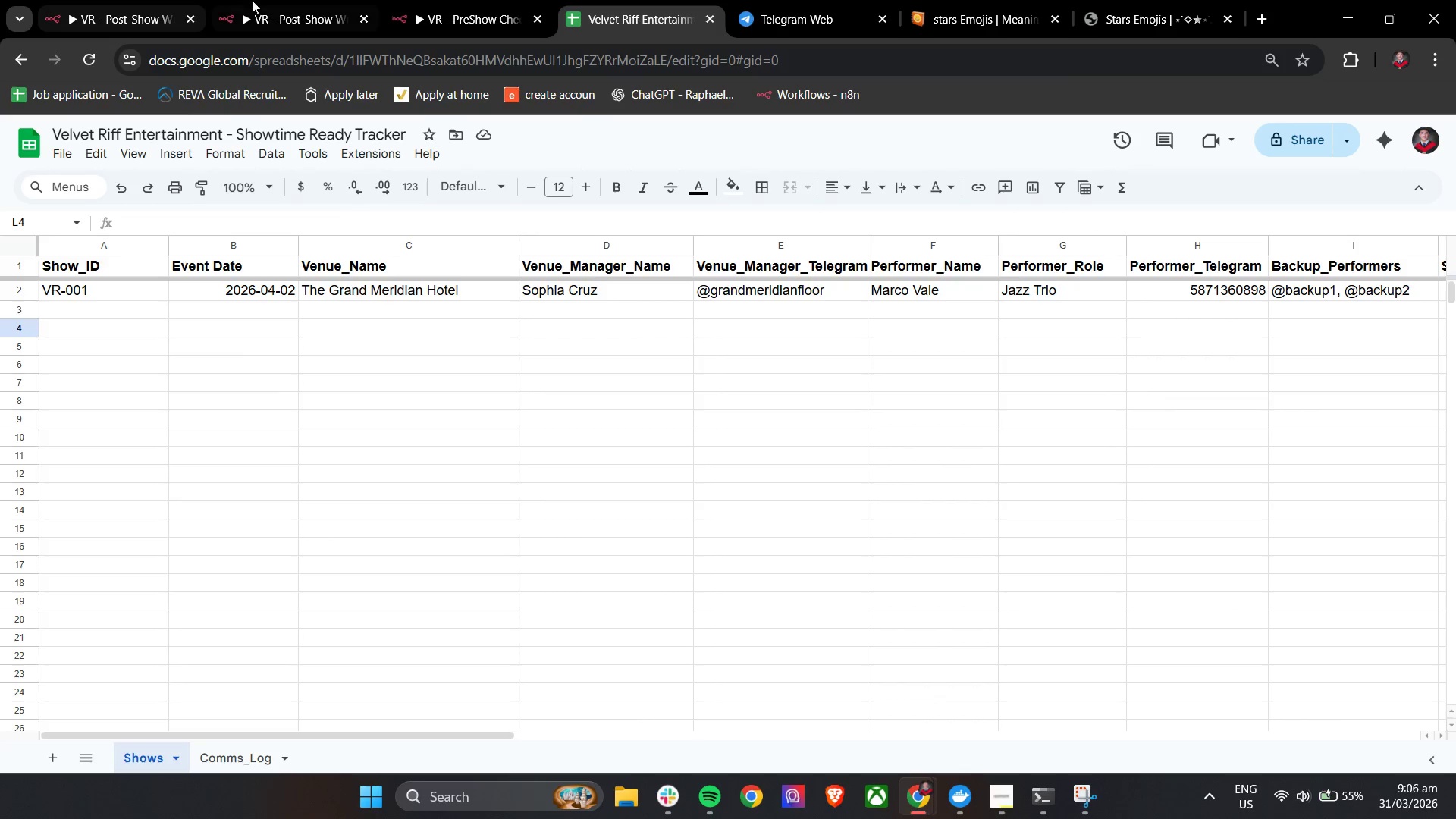 
left_click([268, 0])
 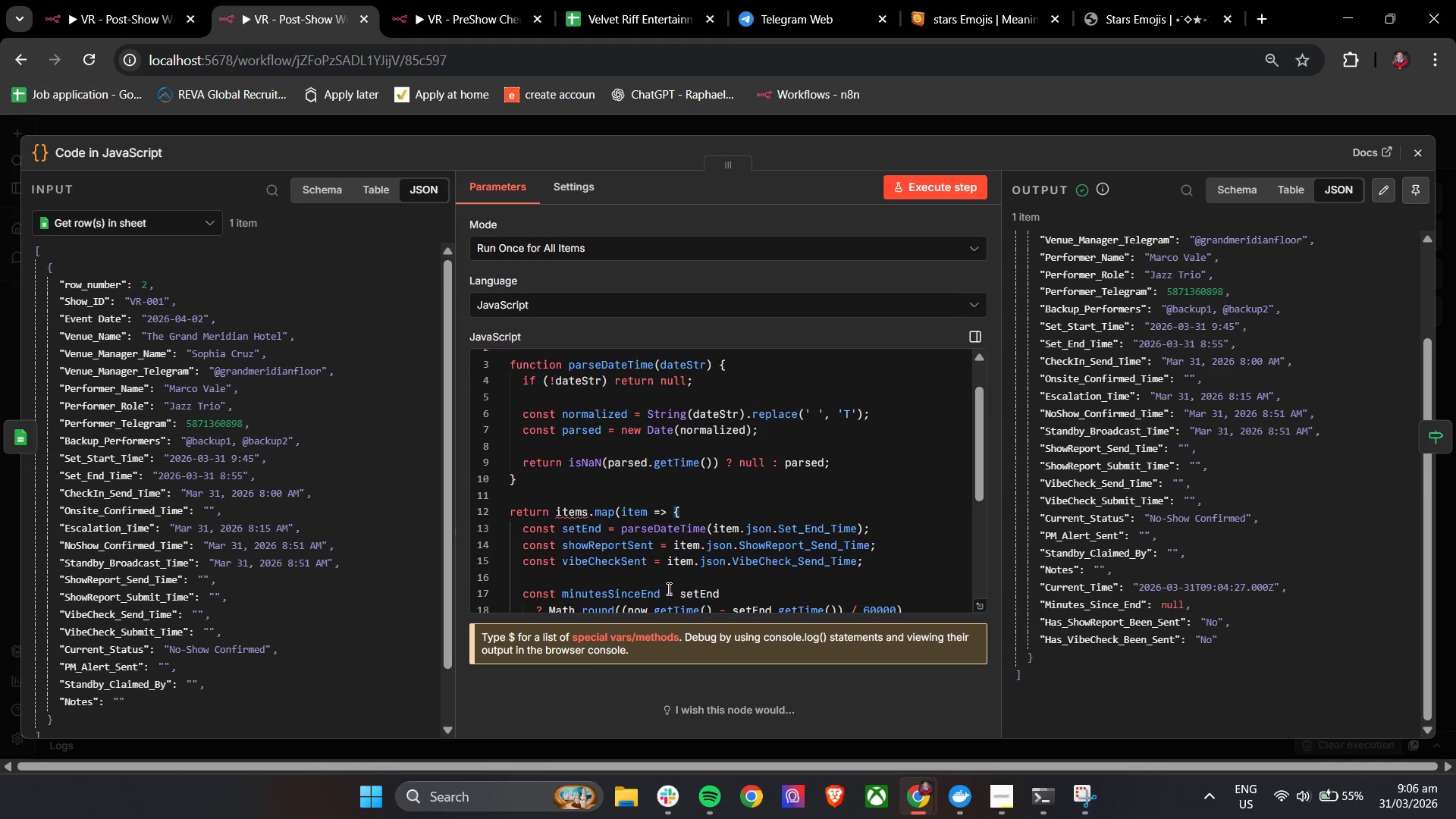 
left_click([667, 588])
 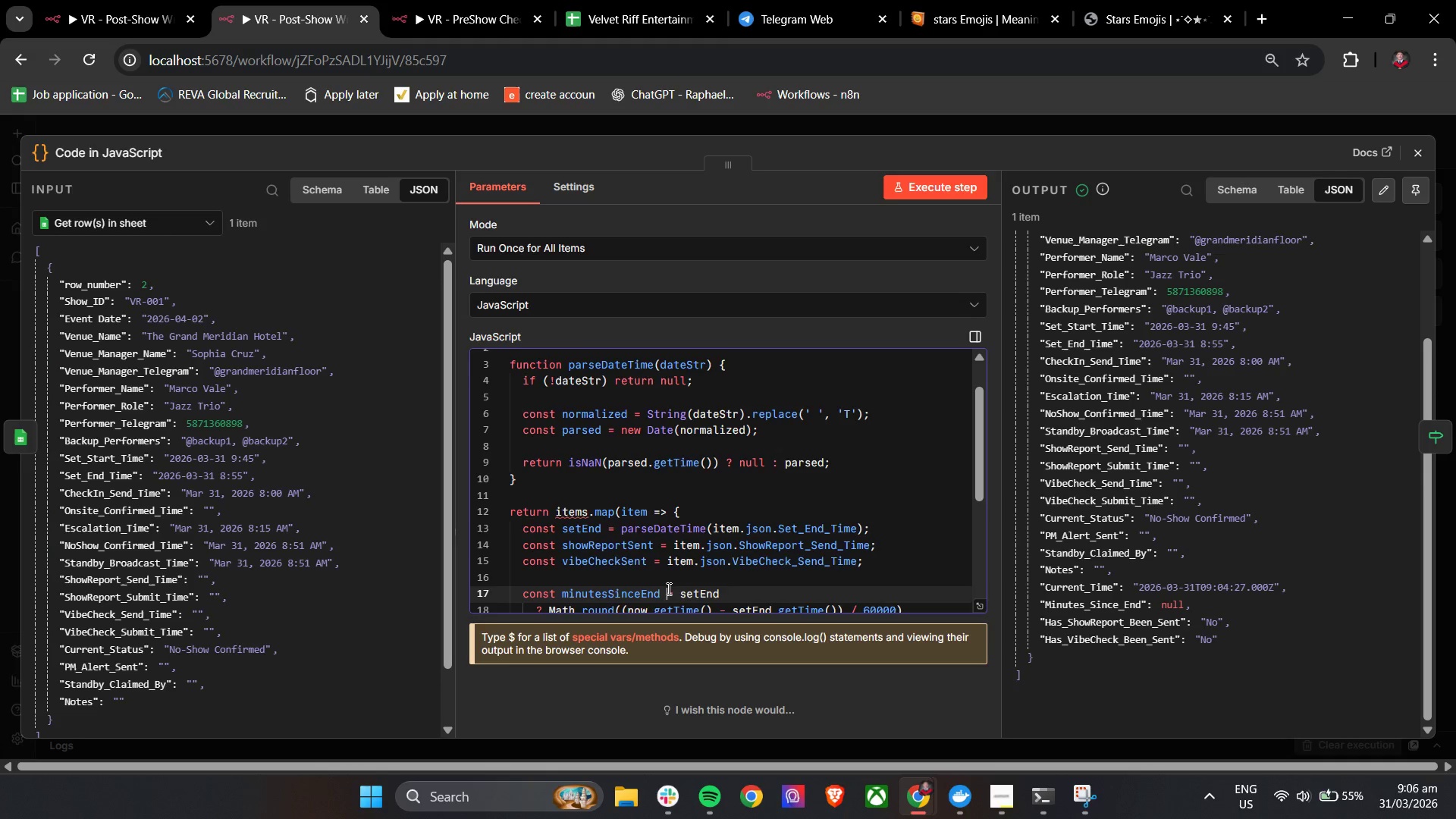 
key(Control+A)
 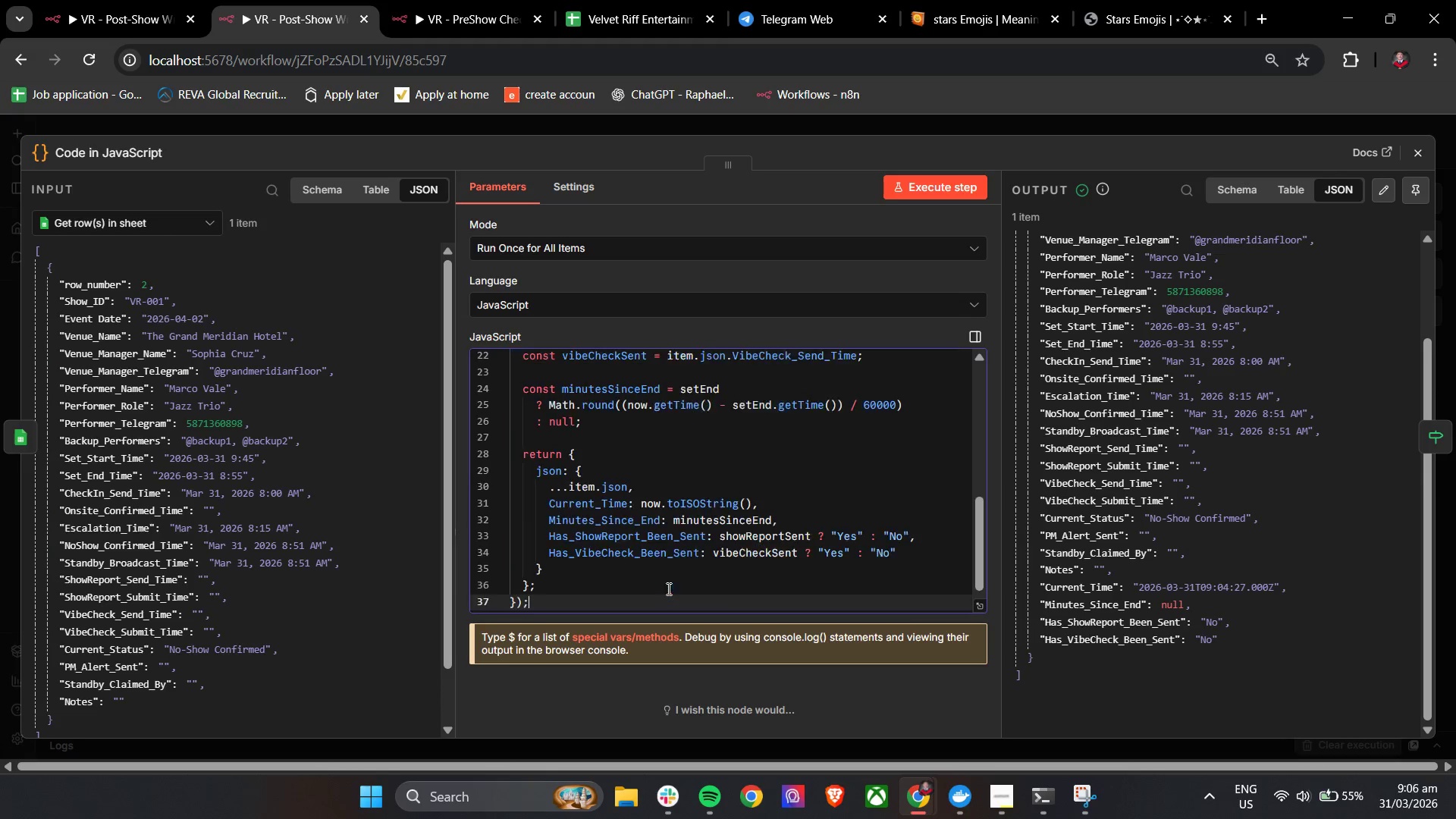 
key(Control+V)
 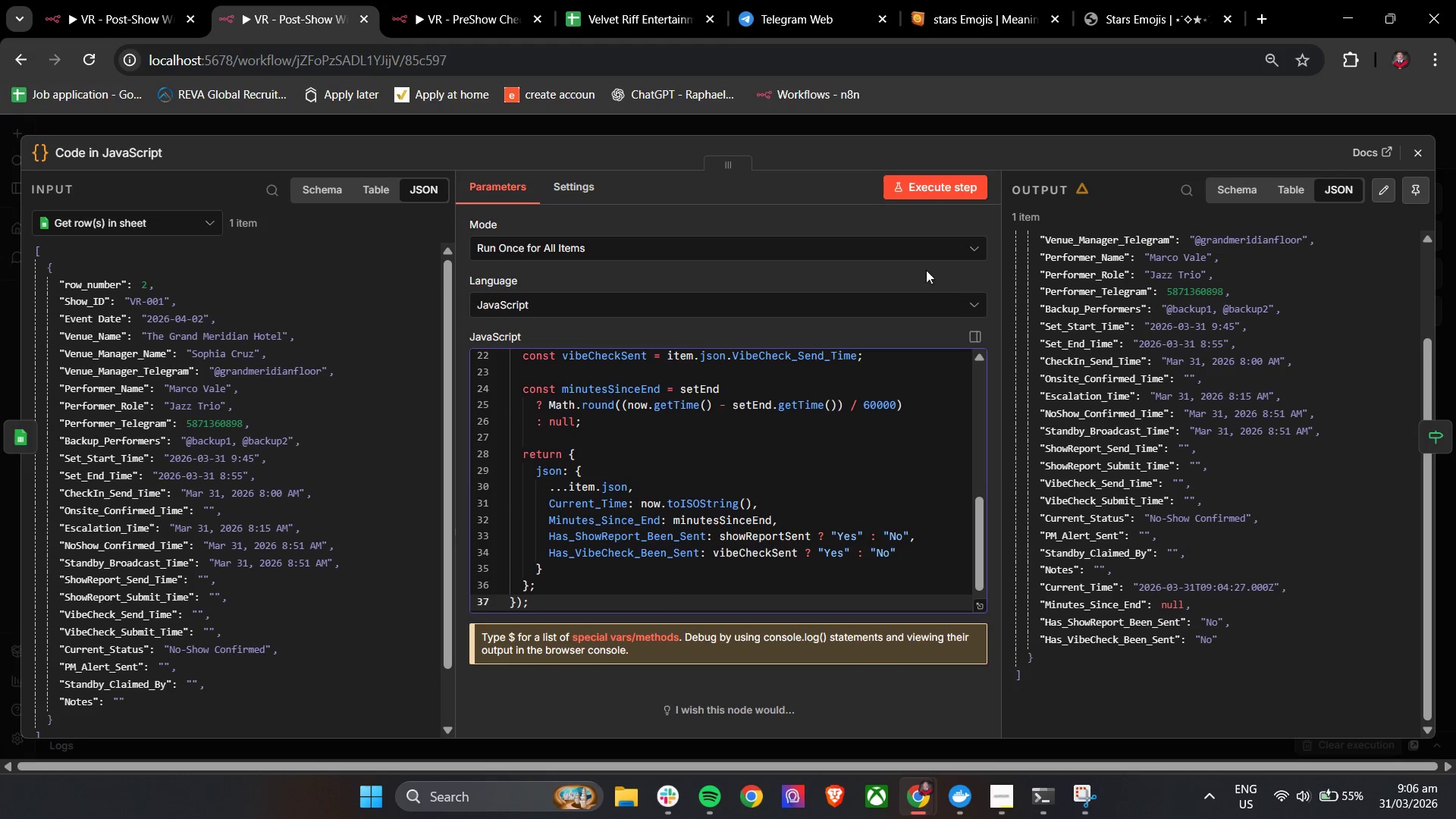 
left_click([922, 189])
 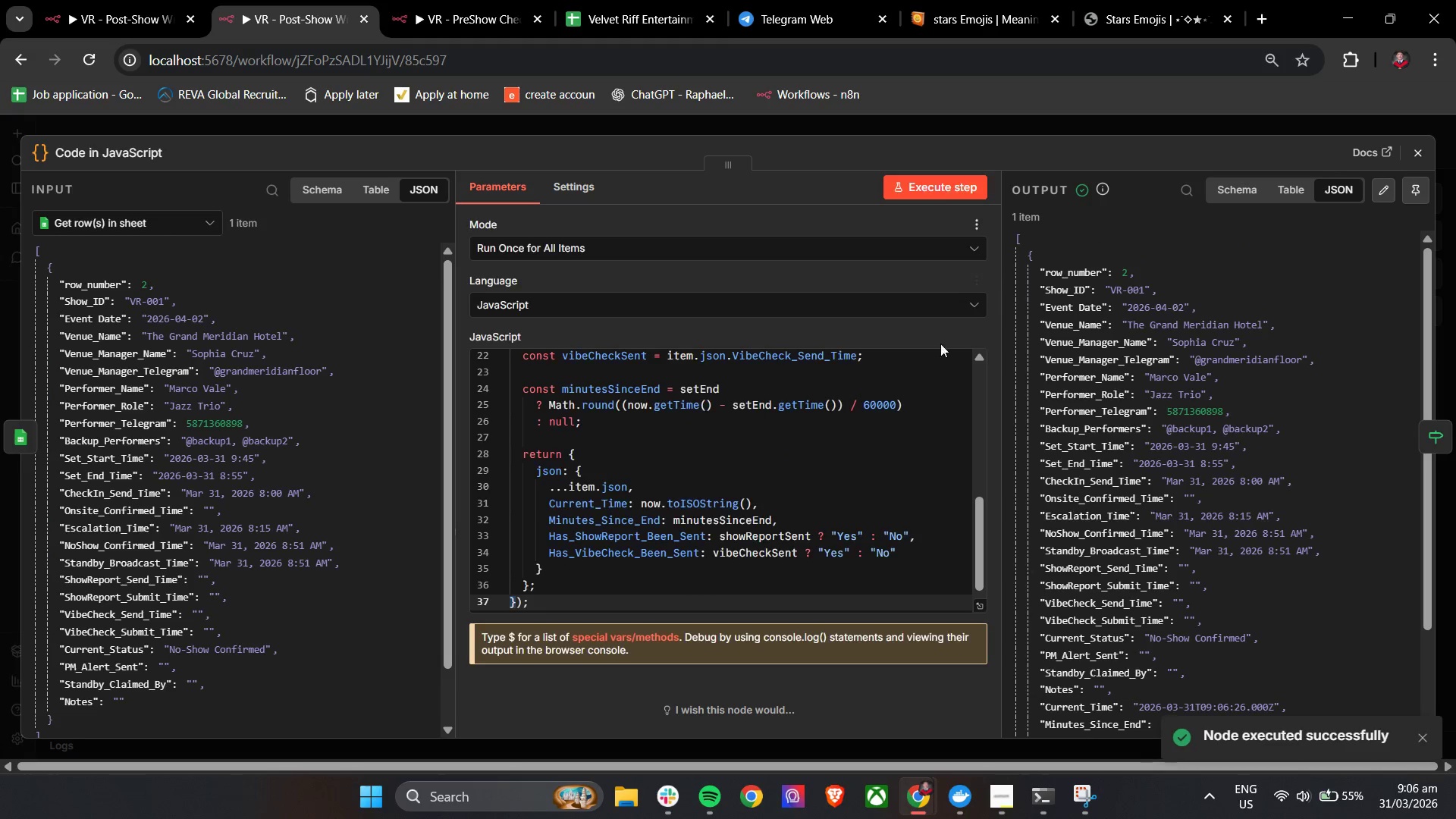 
scroll: coordinate [1087, 385], scroll_direction: down, amount: 3.0
 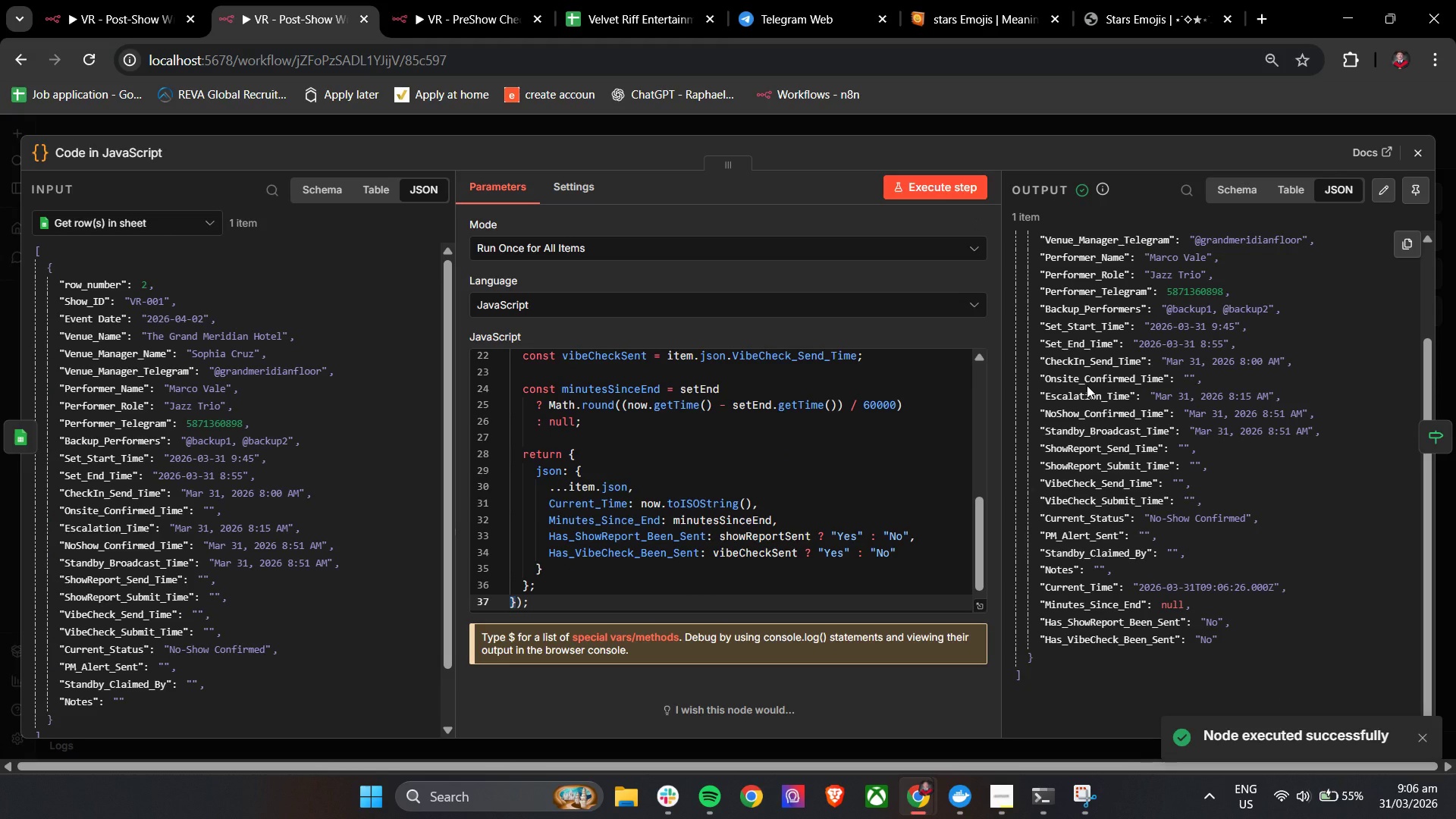 
scroll: coordinate [1087, 385], scroll_direction: up, amount: 1.0
 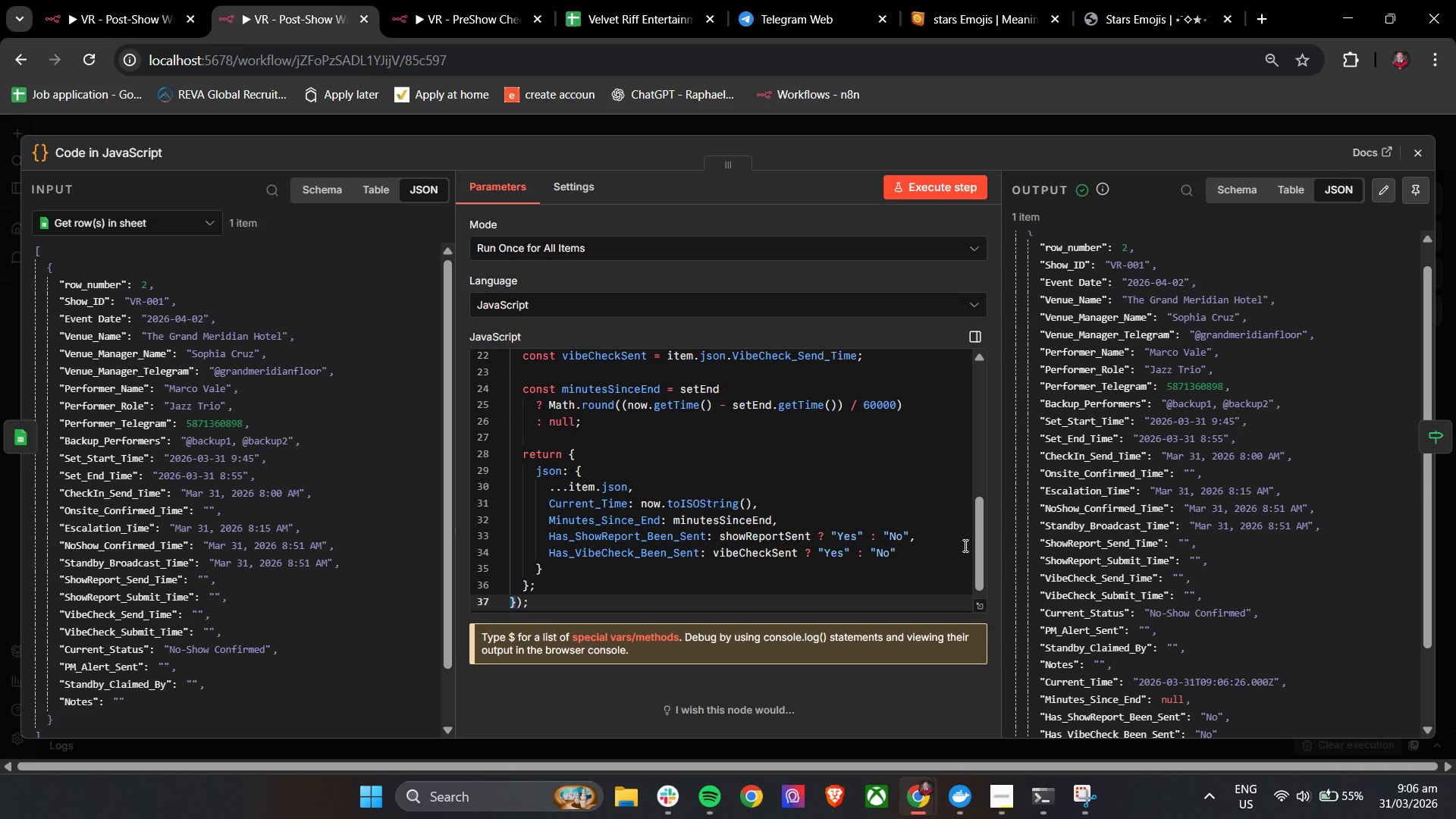 
wait(12.47)
 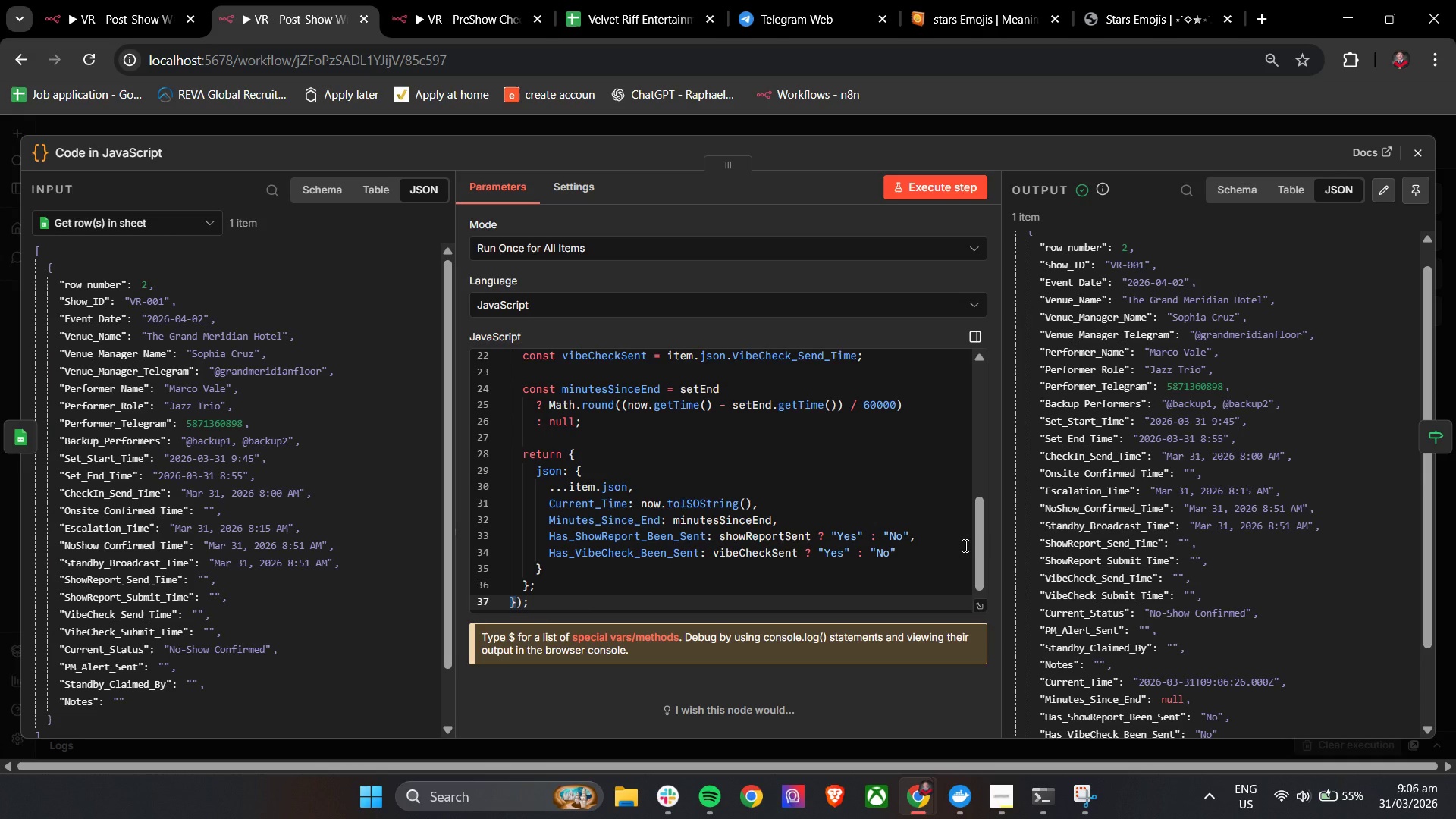 
left_click([647, 0])
 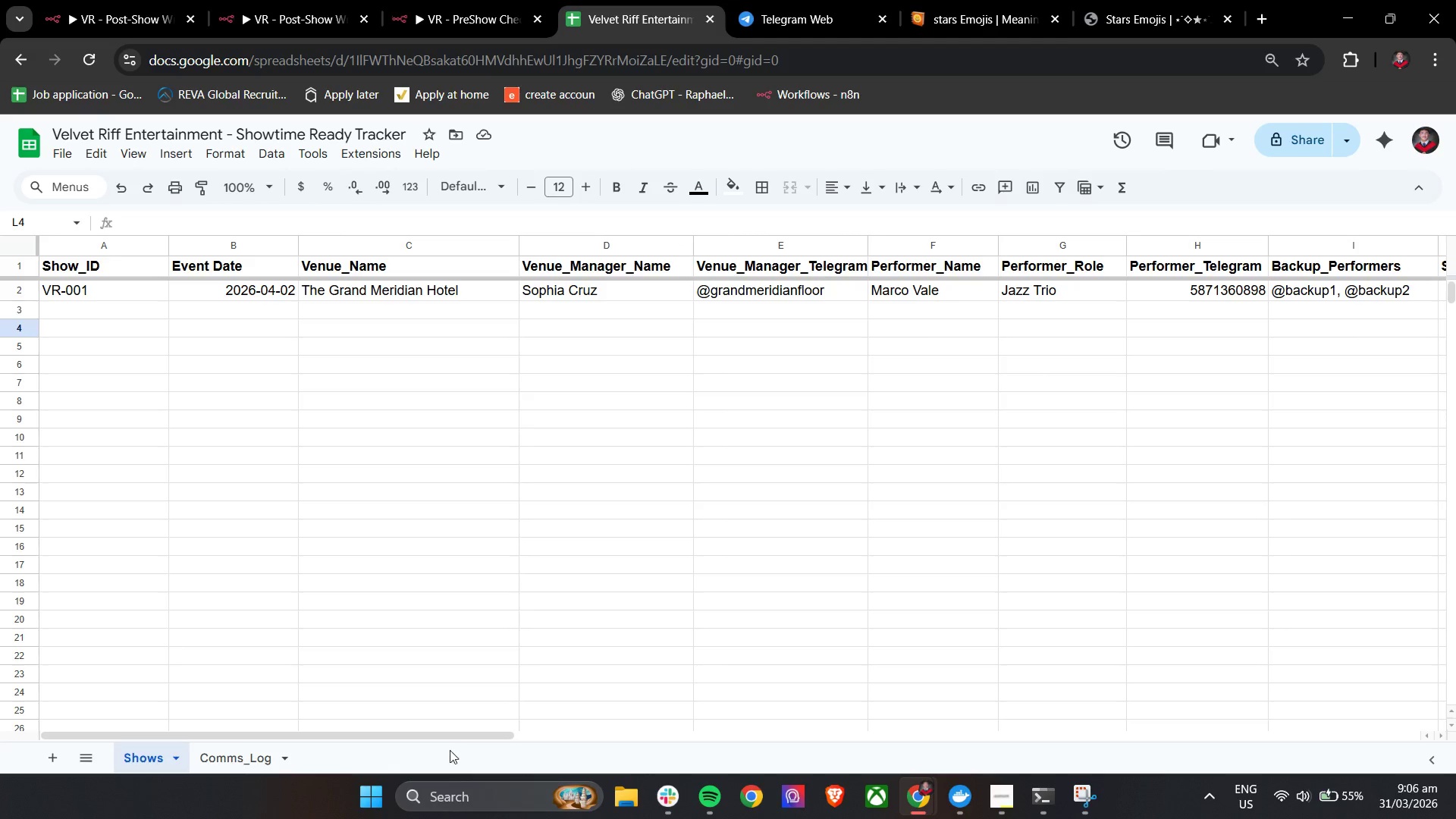 
left_click_drag(start_coordinate=[437, 734], to_coordinate=[819, 698])
 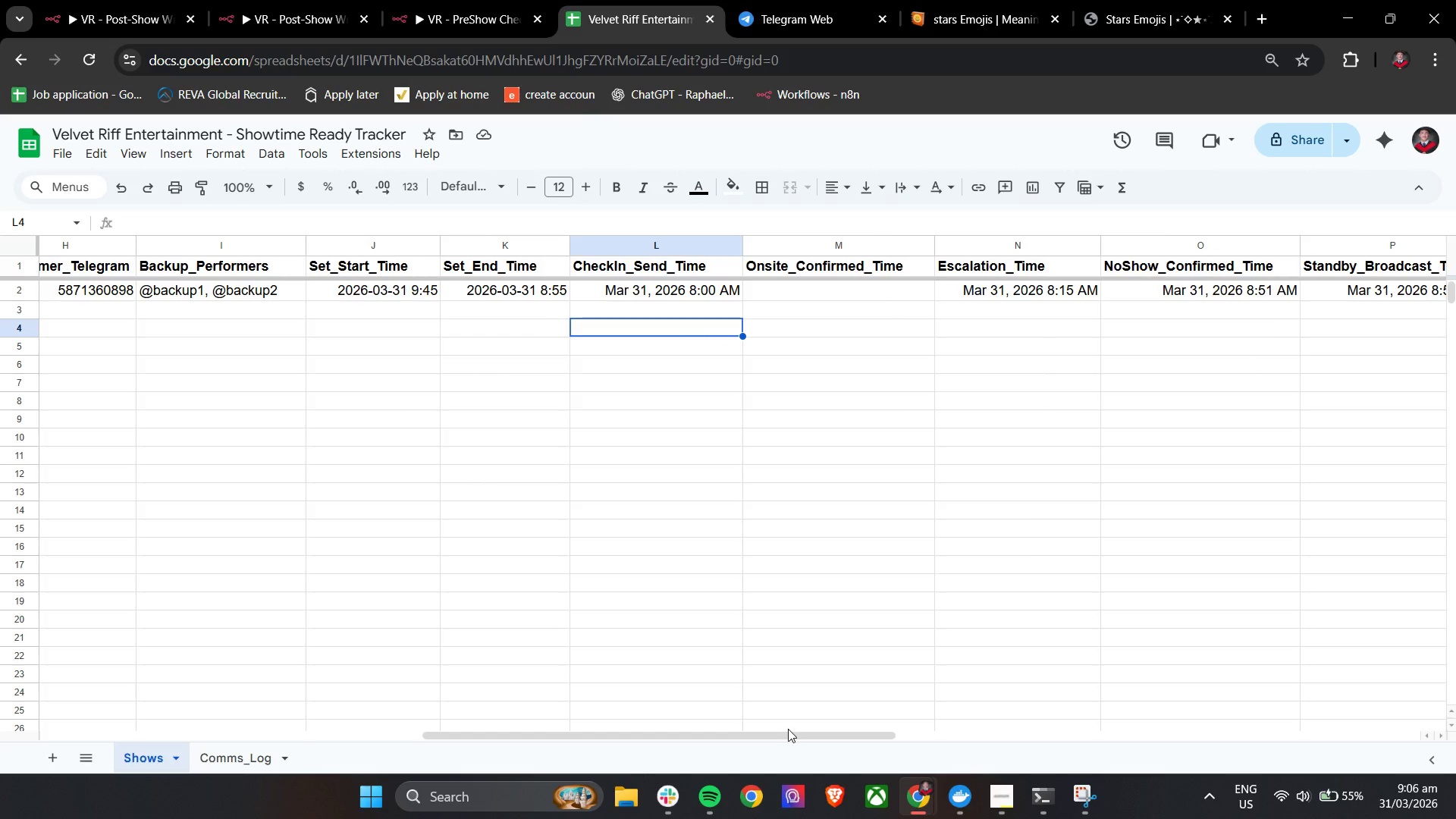 
left_click_drag(start_coordinate=[788, 729], to_coordinate=[801, 732])
 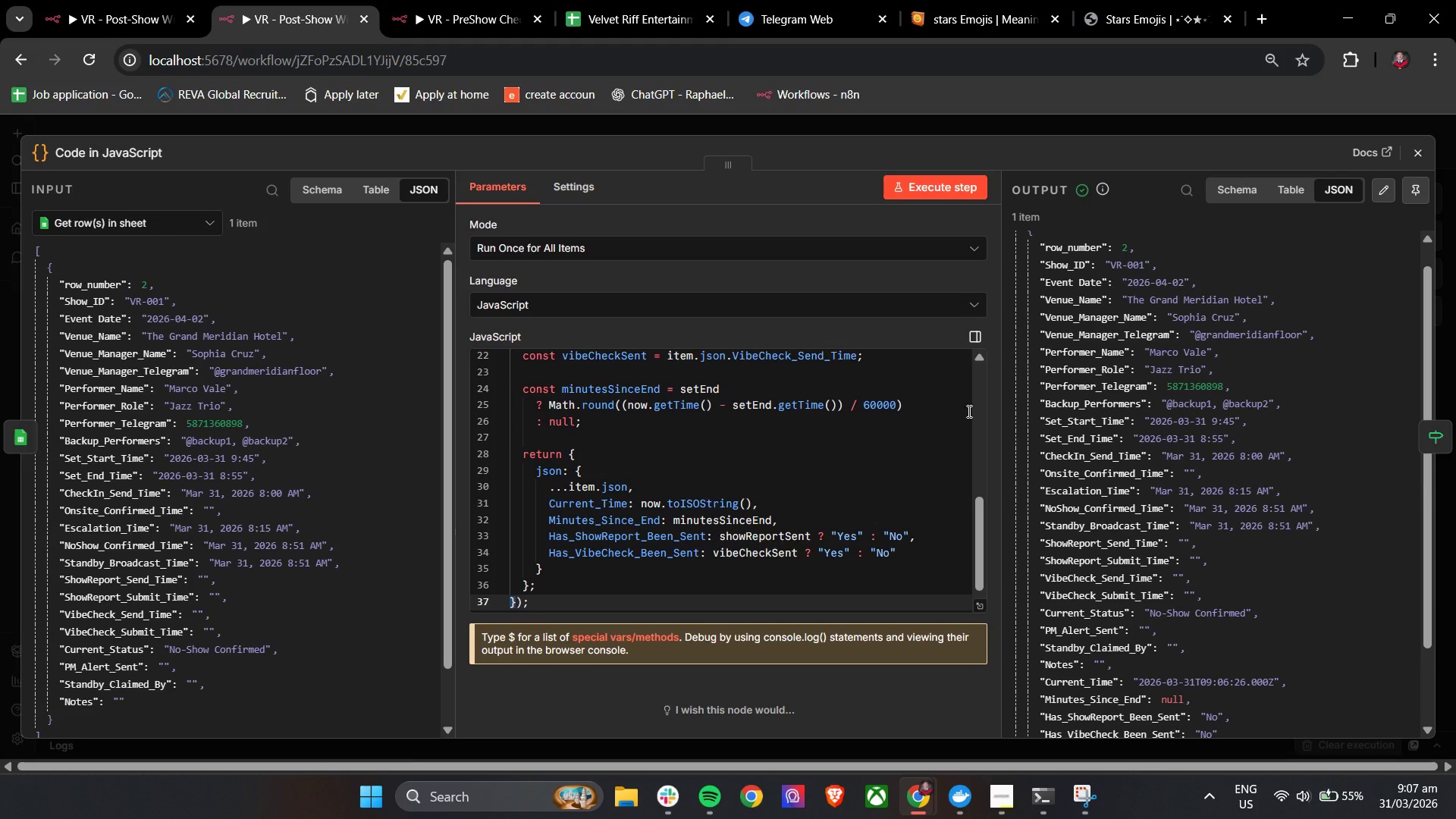 
wait(5.34)
 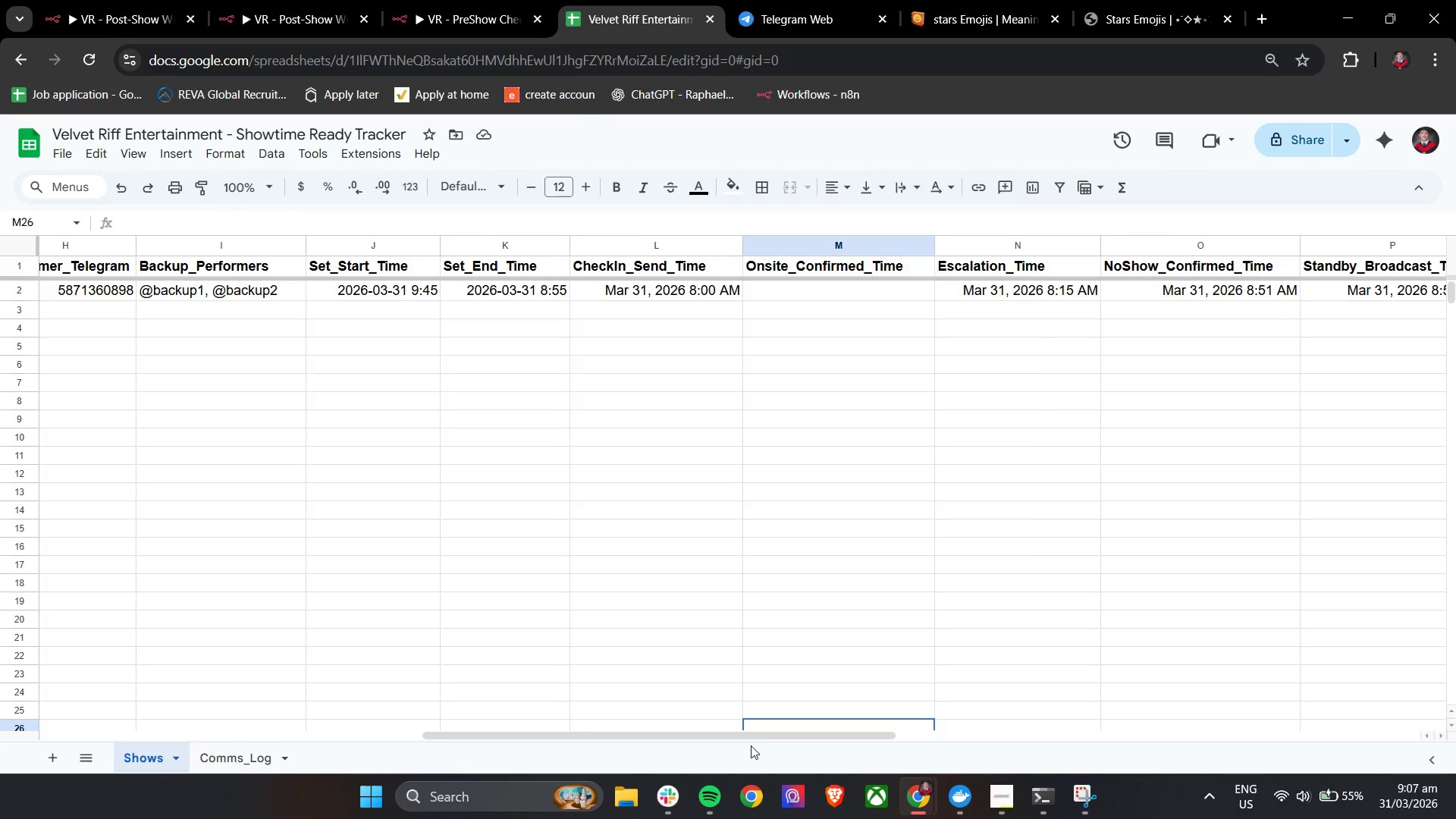 
left_click([1424, 148])
 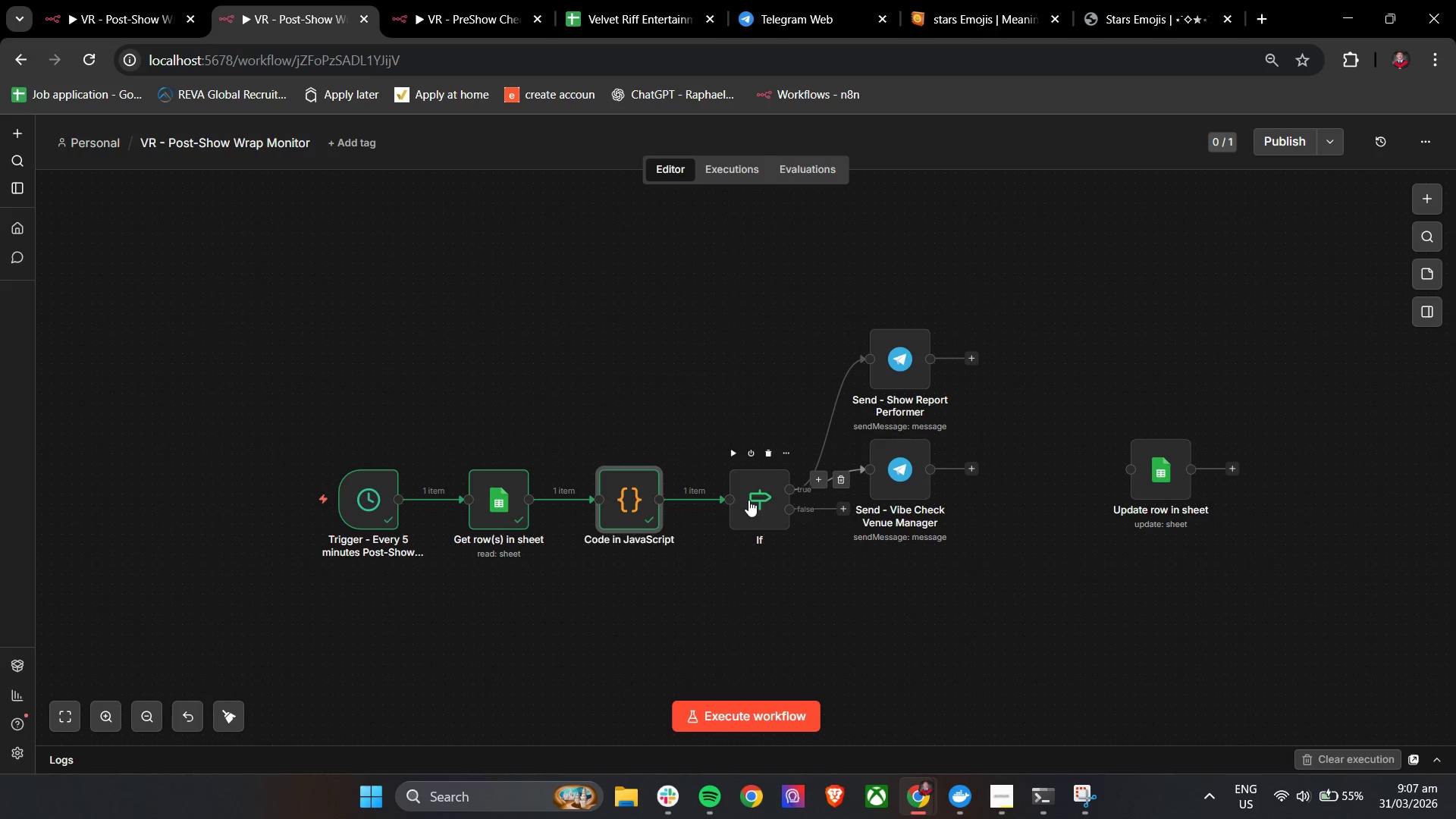 
double_click([748, 500])
 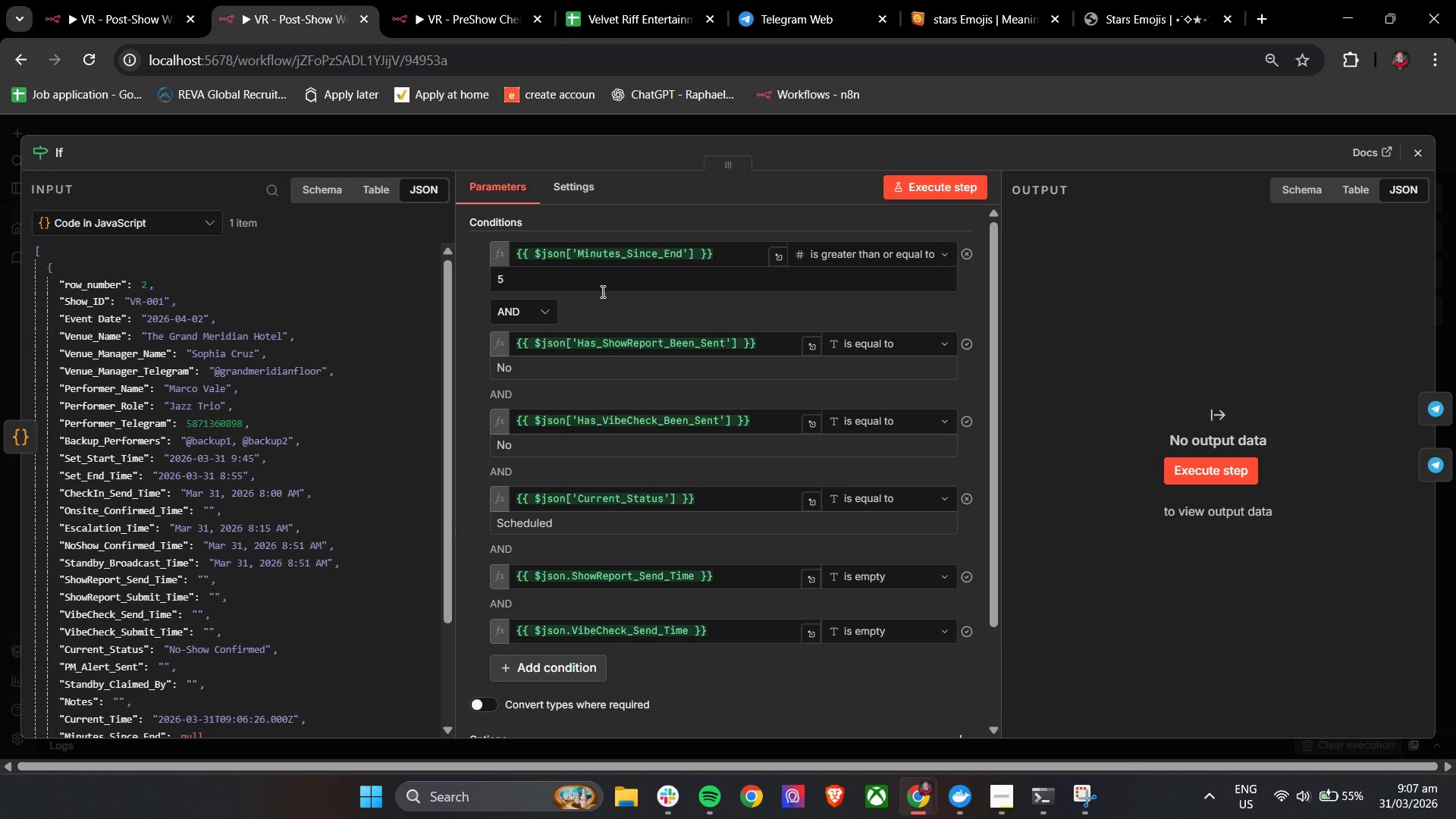 
left_click_drag(start_coordinate=[594, 277], to_coordinate=[457, 278])
 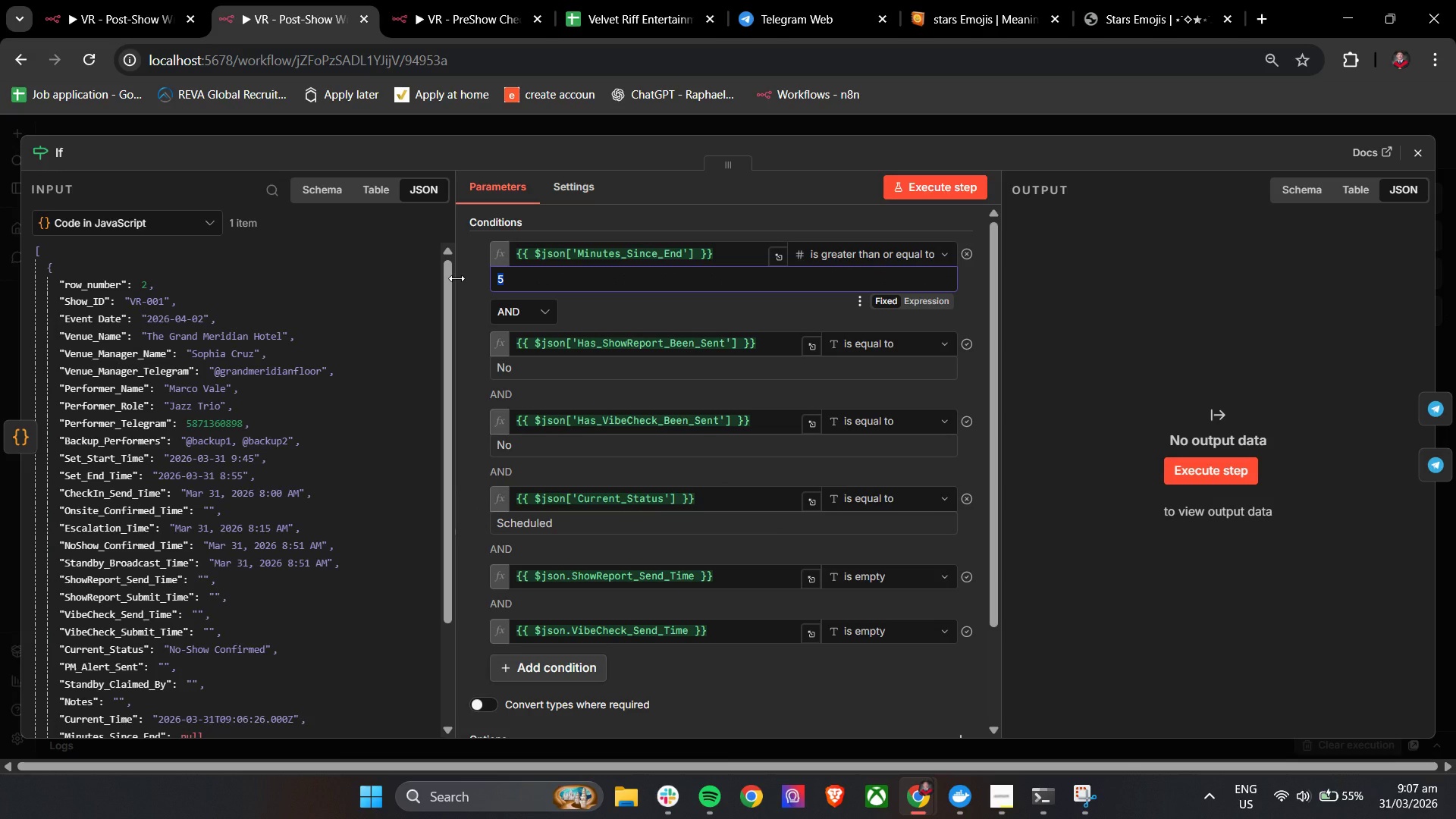 
key(Backspace)
 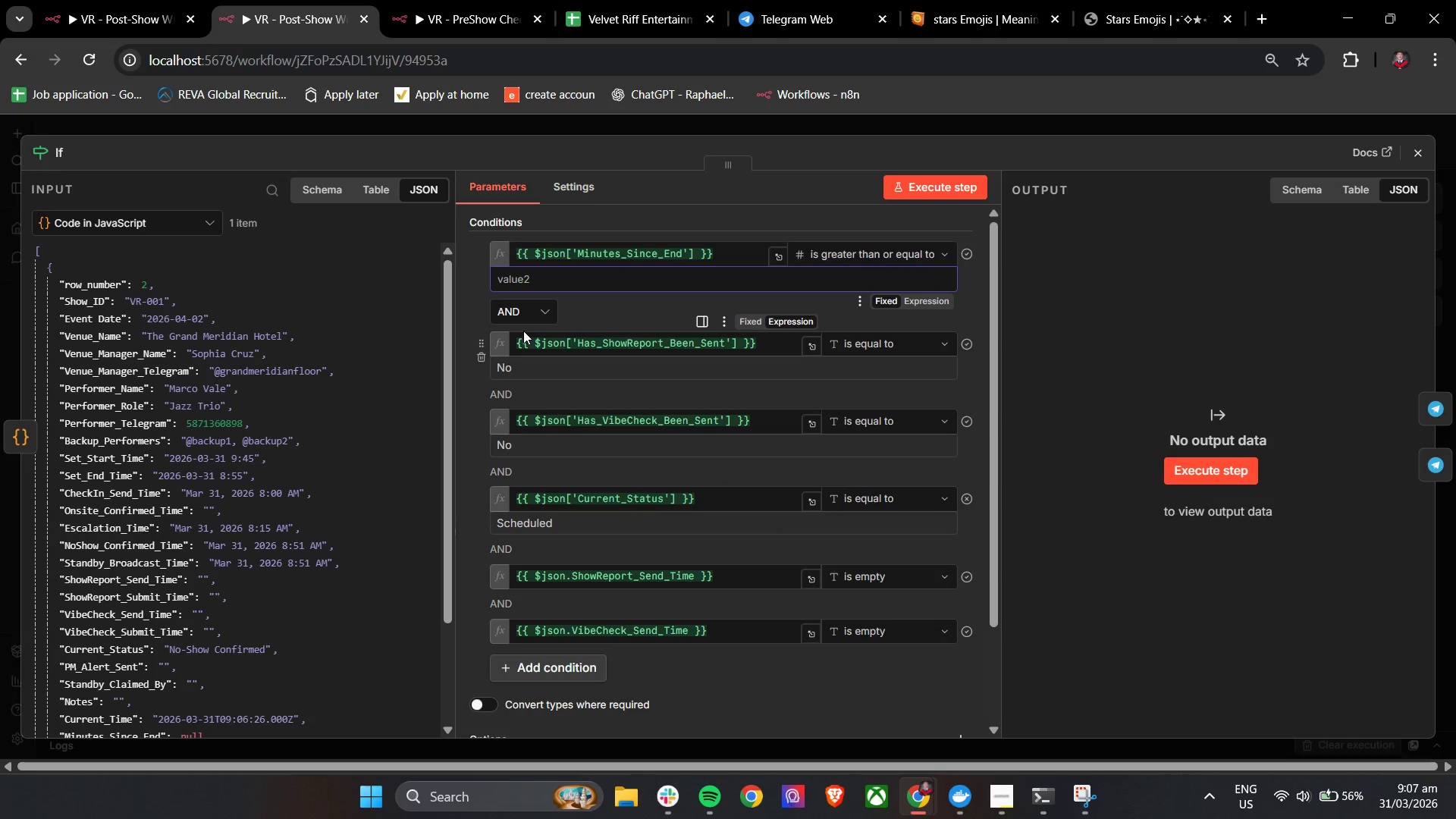 
key(0)
 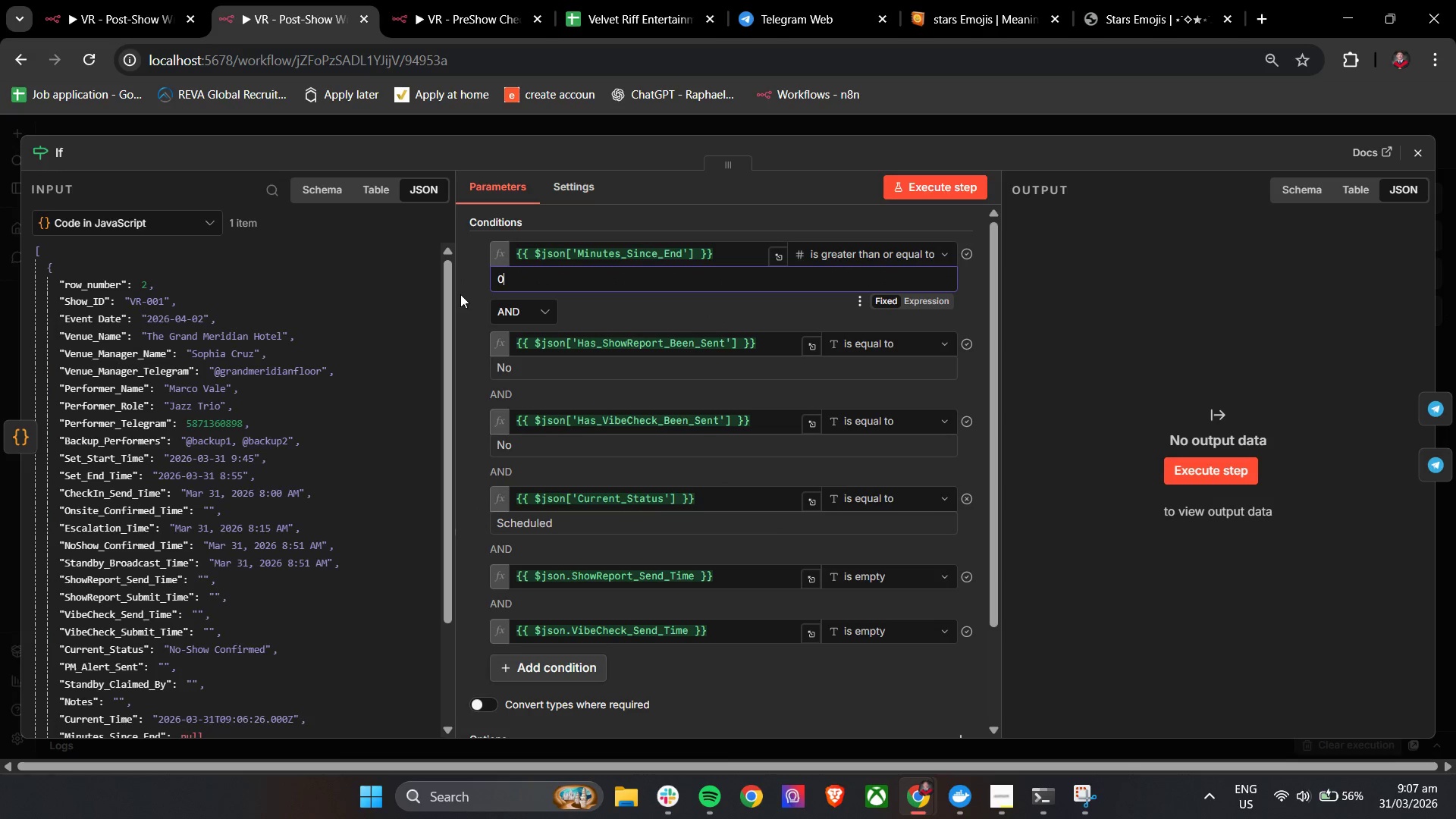 
left_click([463, 291])
 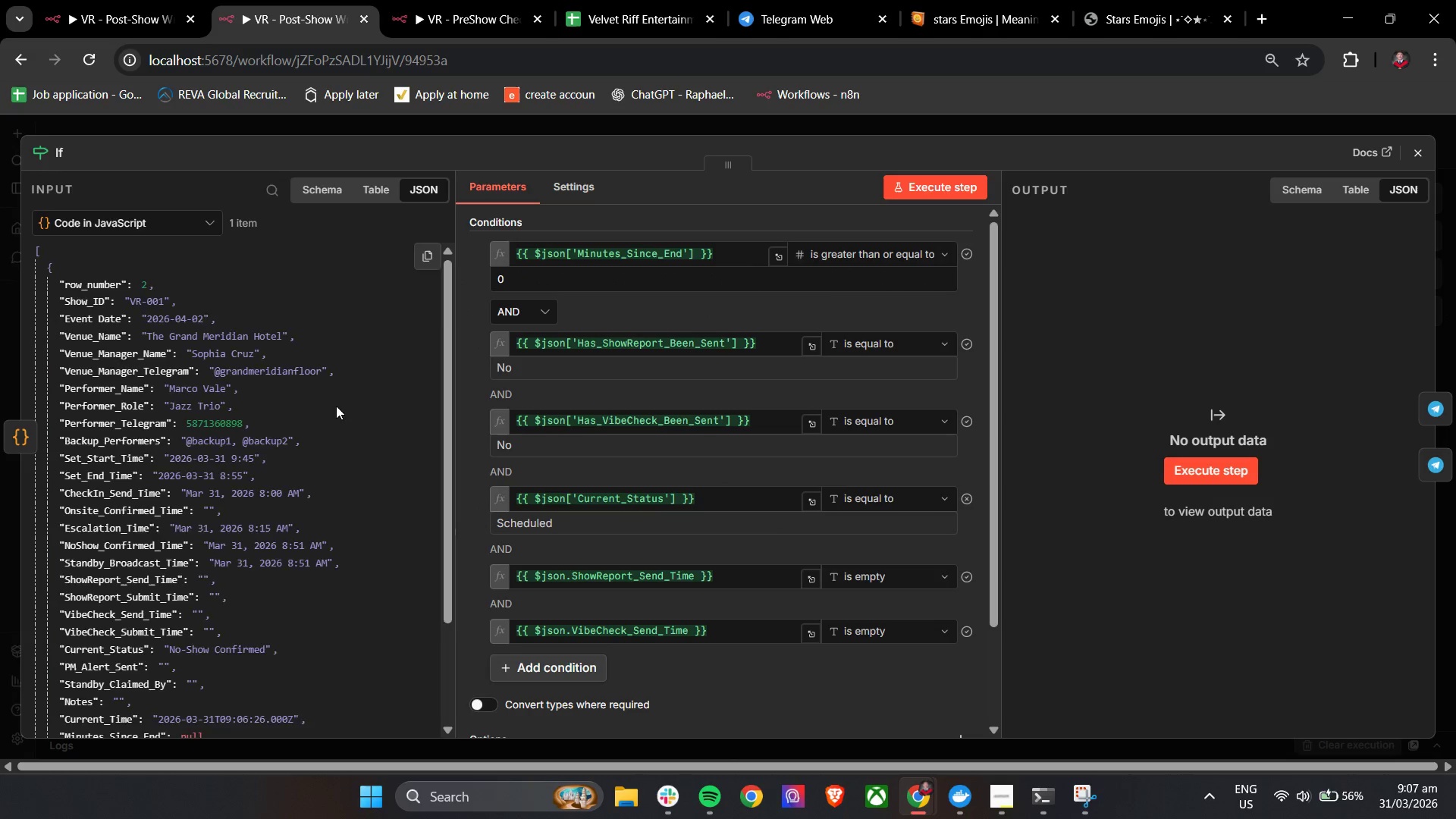 
scroll: coordinate [335, 410], scroll_direction: down, amount: 2.0
 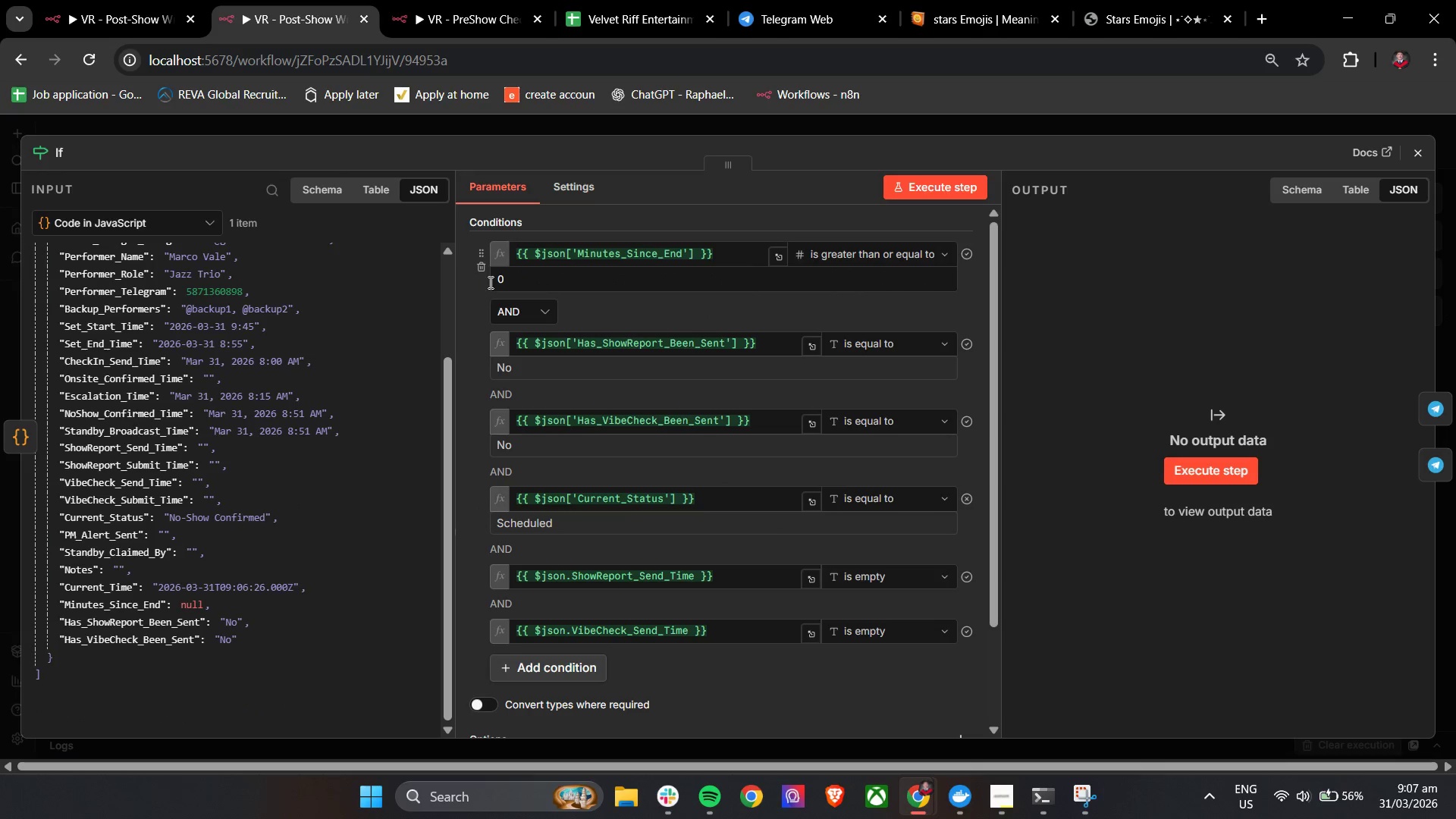 
left_click([479, 296])
 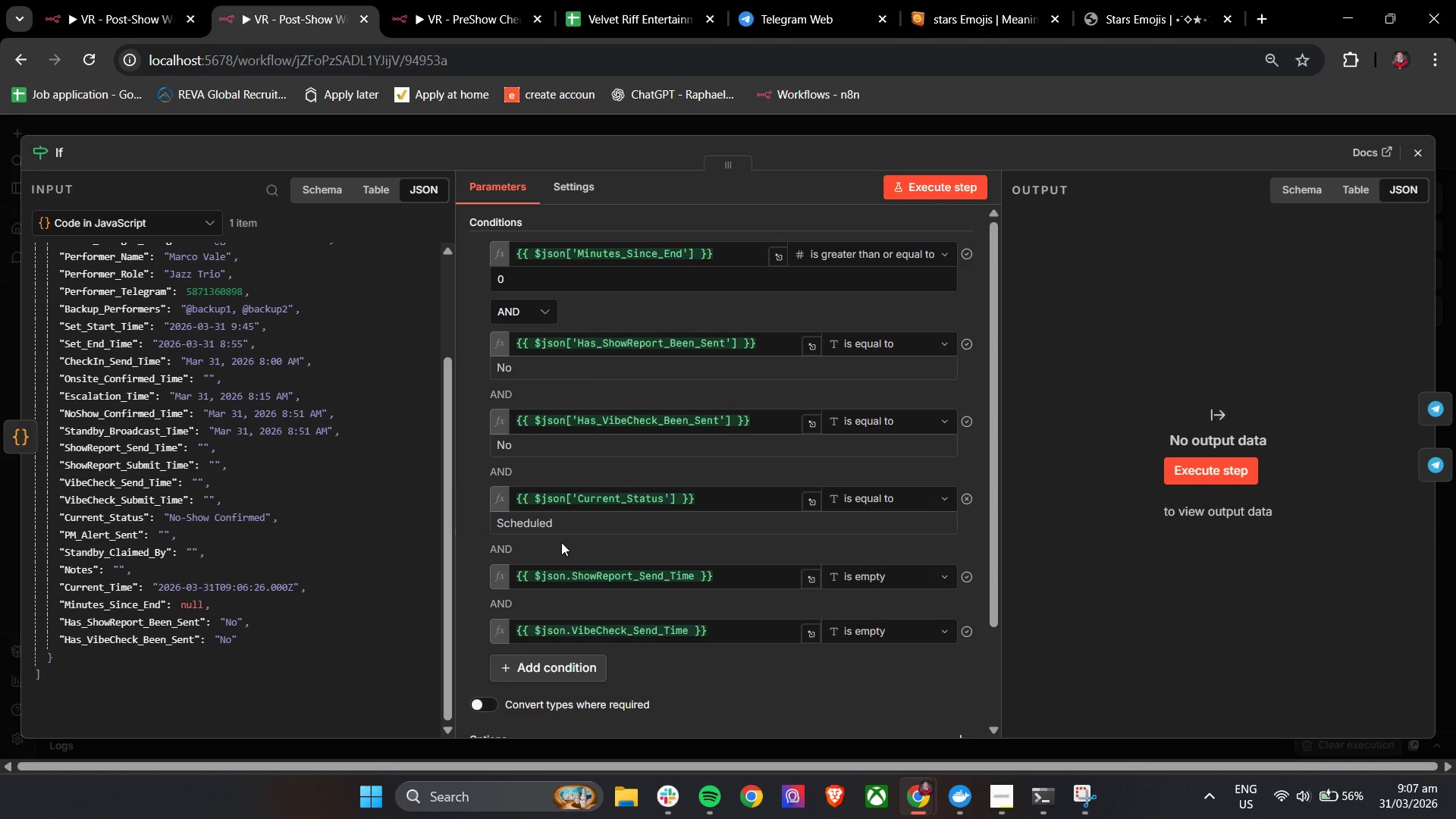 
wait(29.22)
 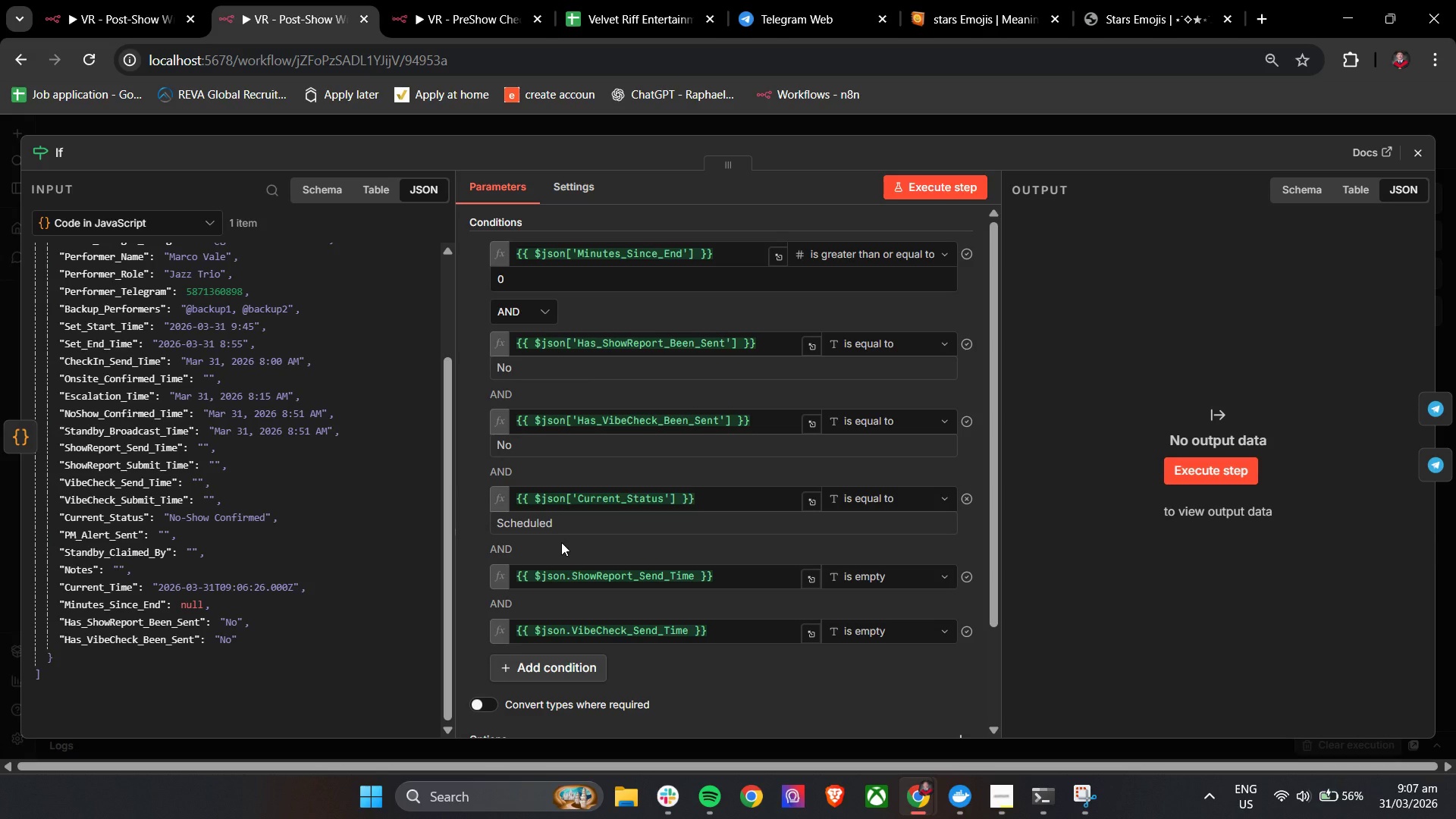 
left_click([1411, 149])
 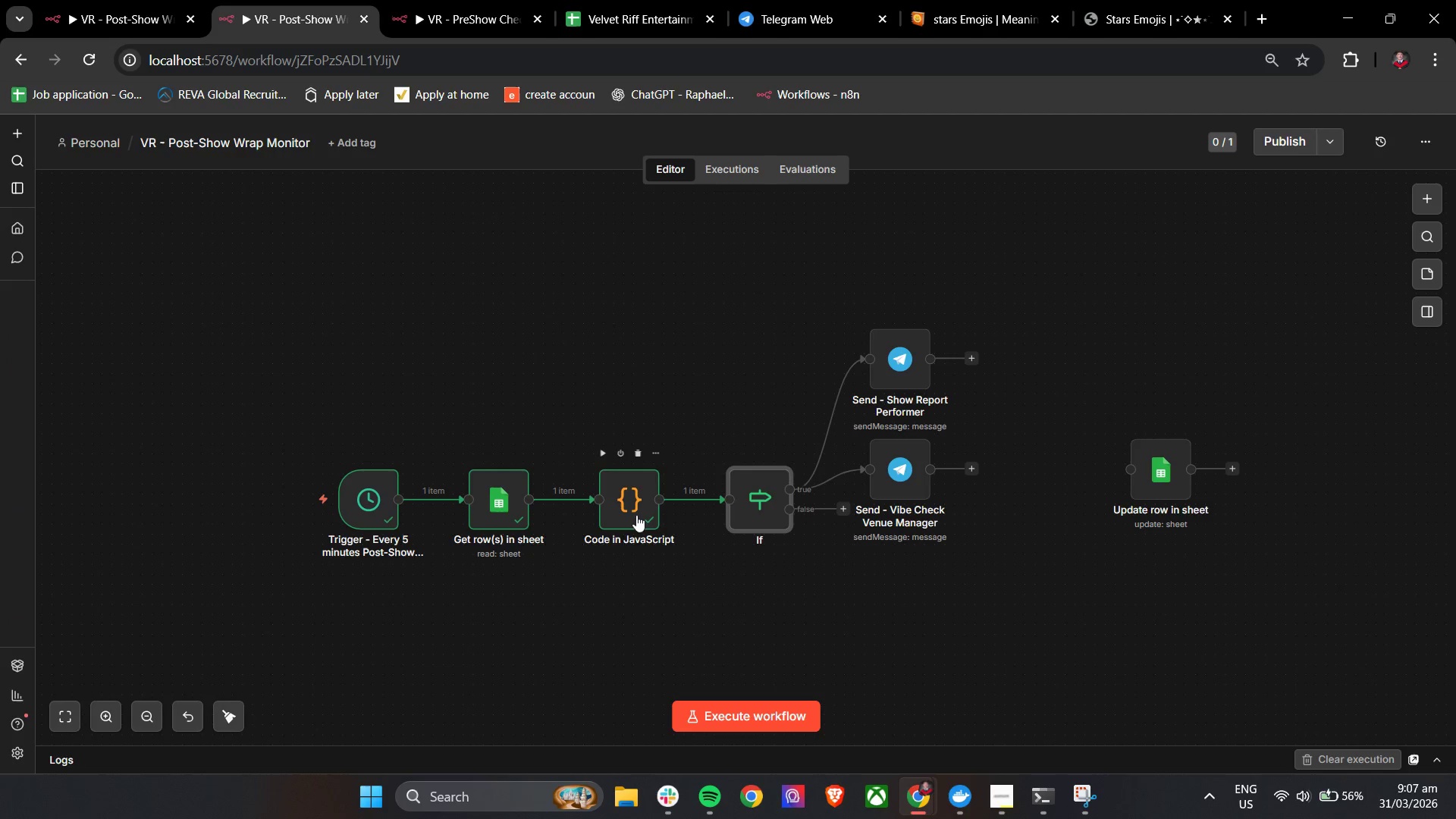 
double_click([636, 515])
 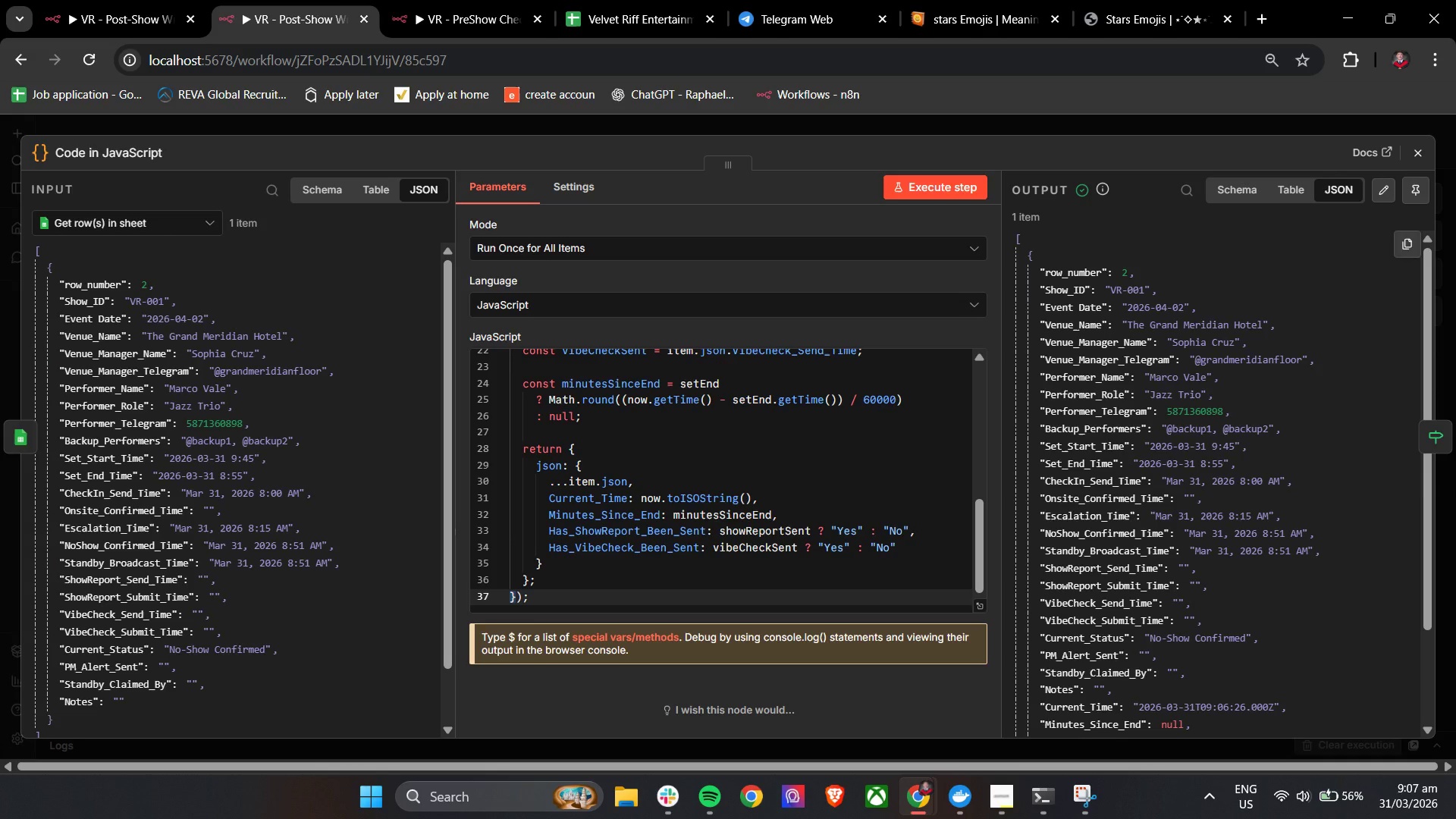 
left_click_drag(start_coordinate=[1432, 340], to_coordinate=[1430, 366])